 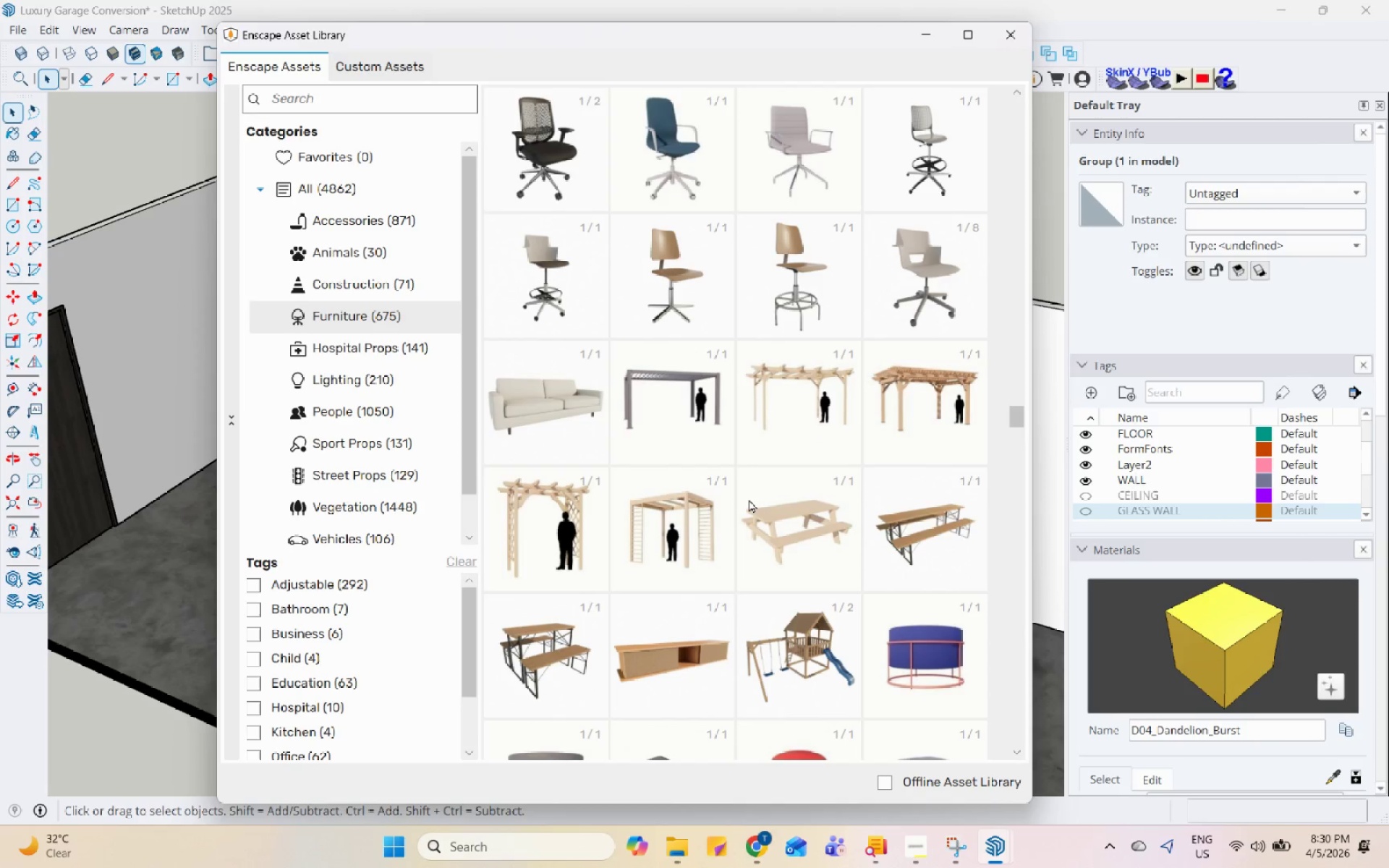 
scroll: coordinate [787, 449], scroll_direction: up, amount: 10.0
 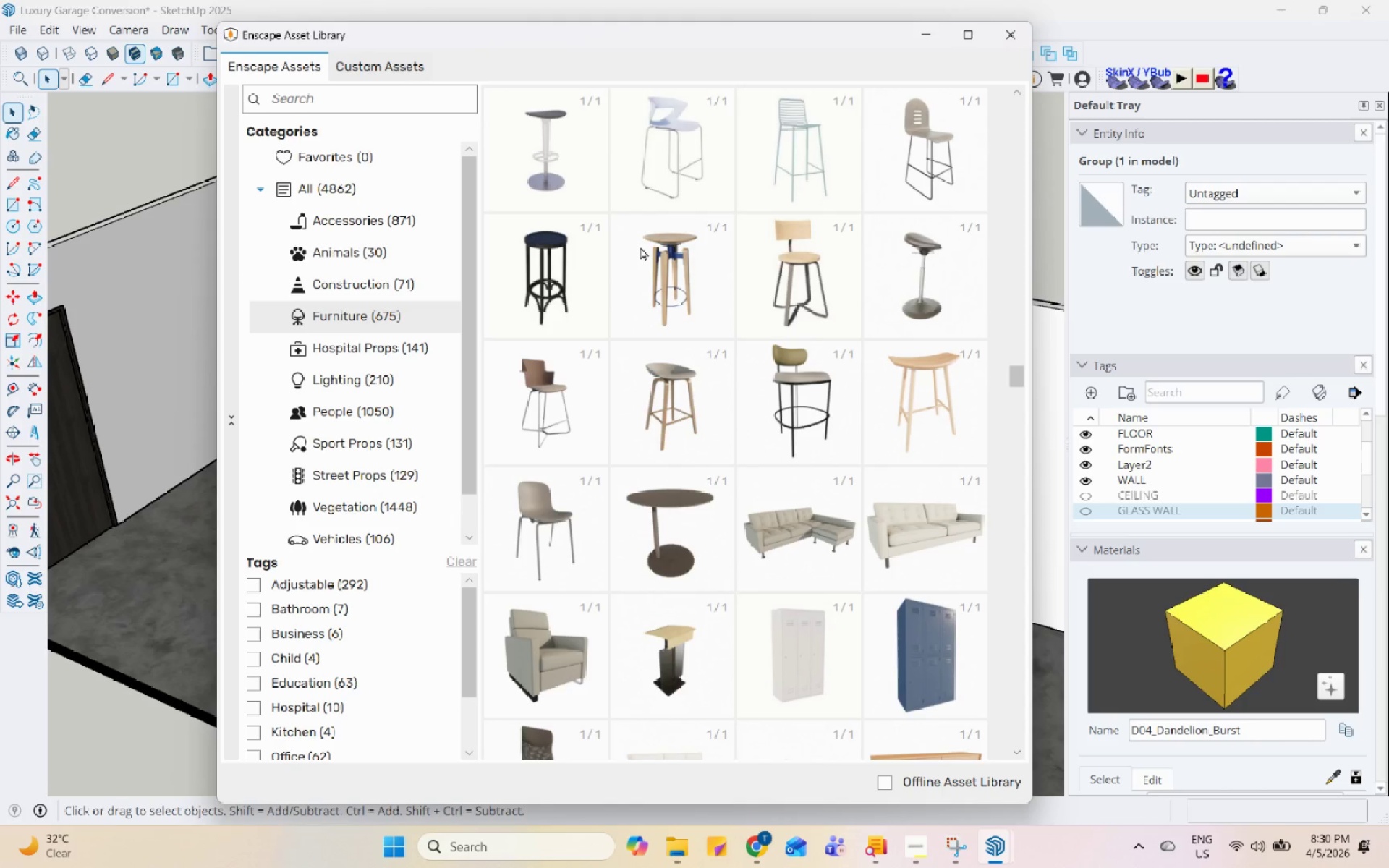 
wait(5.28)
 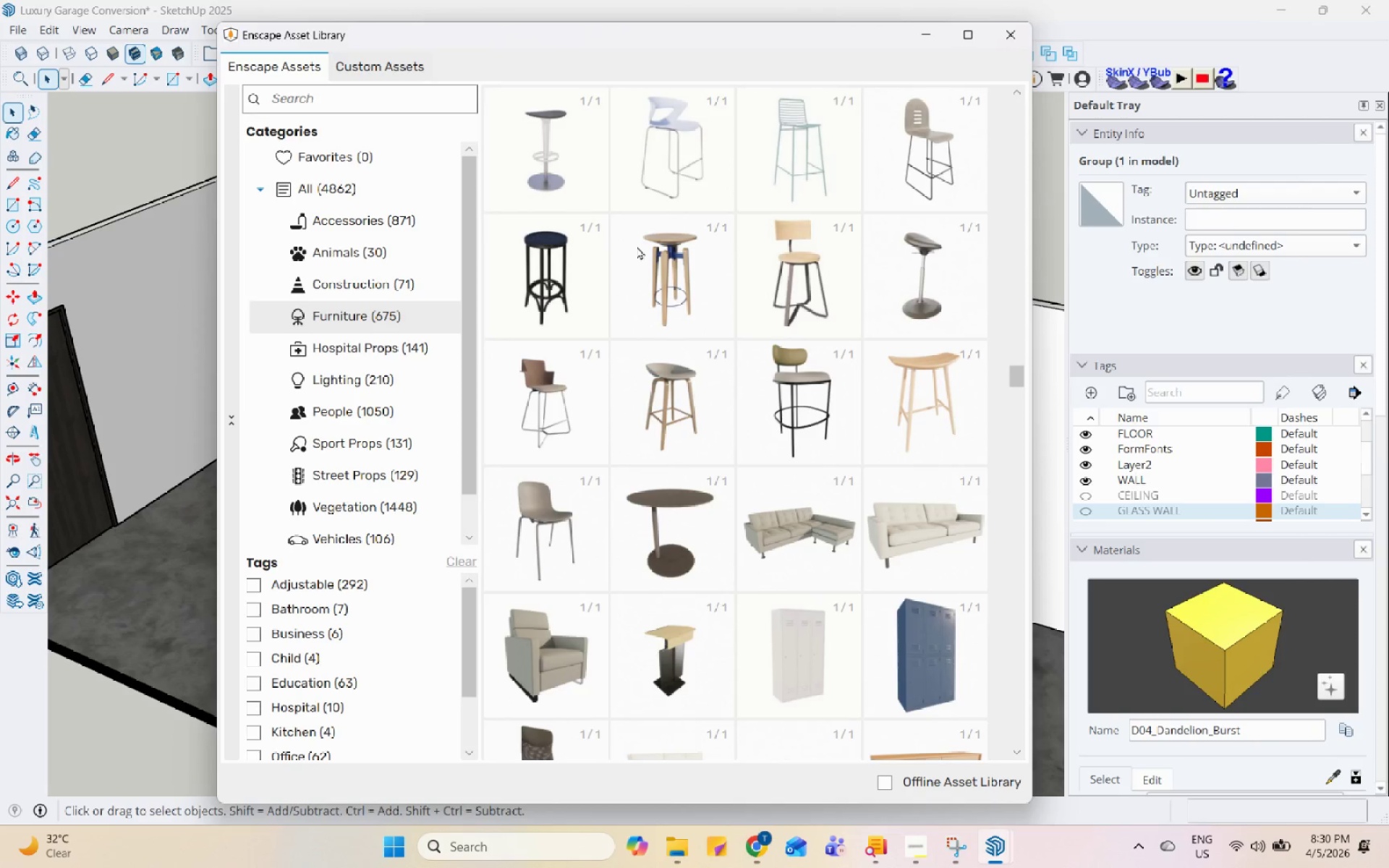 
scroll: coordinate [640, 247], scroll_direction: up, amount: 1.0
 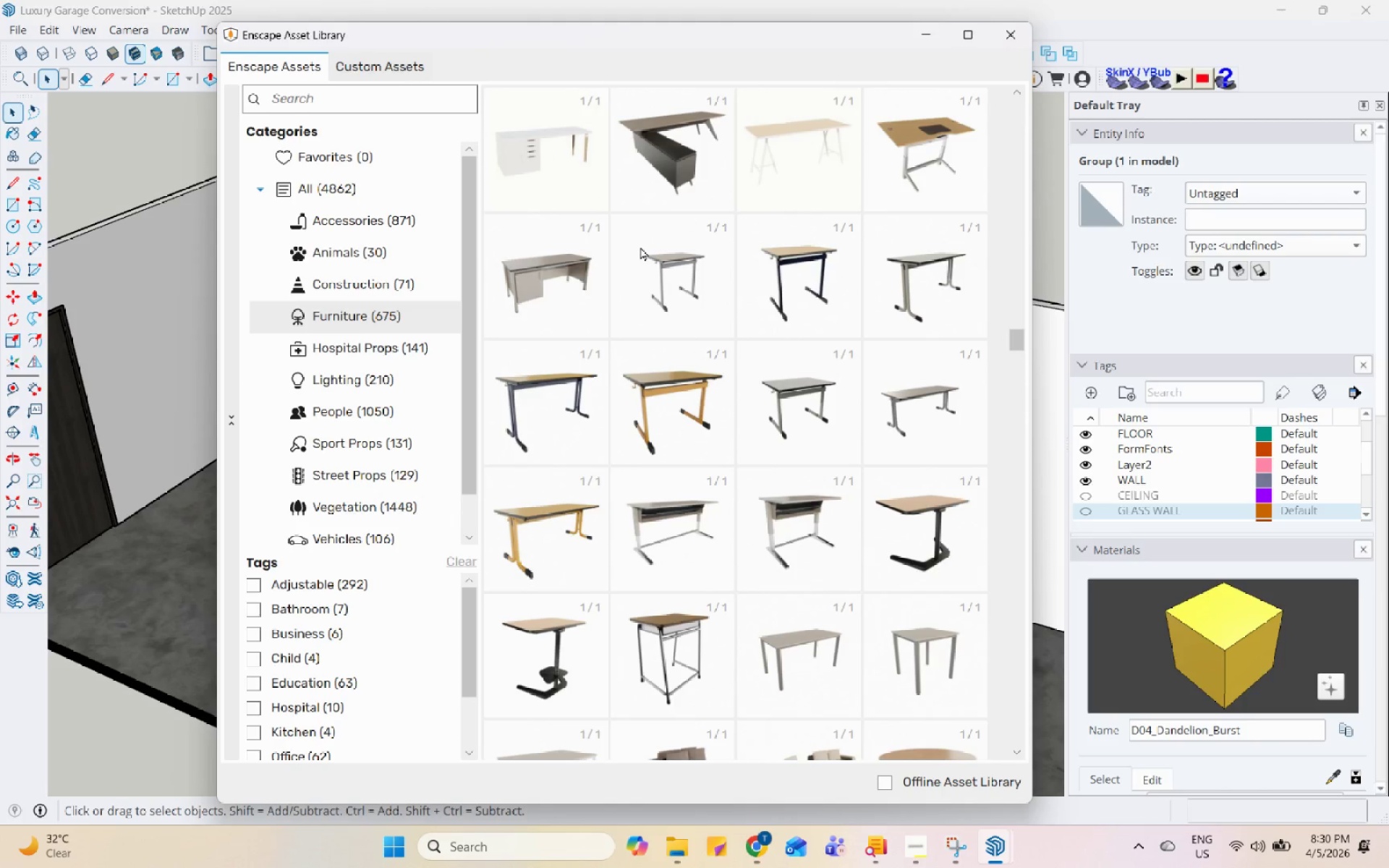 
left_click([872, 184])
 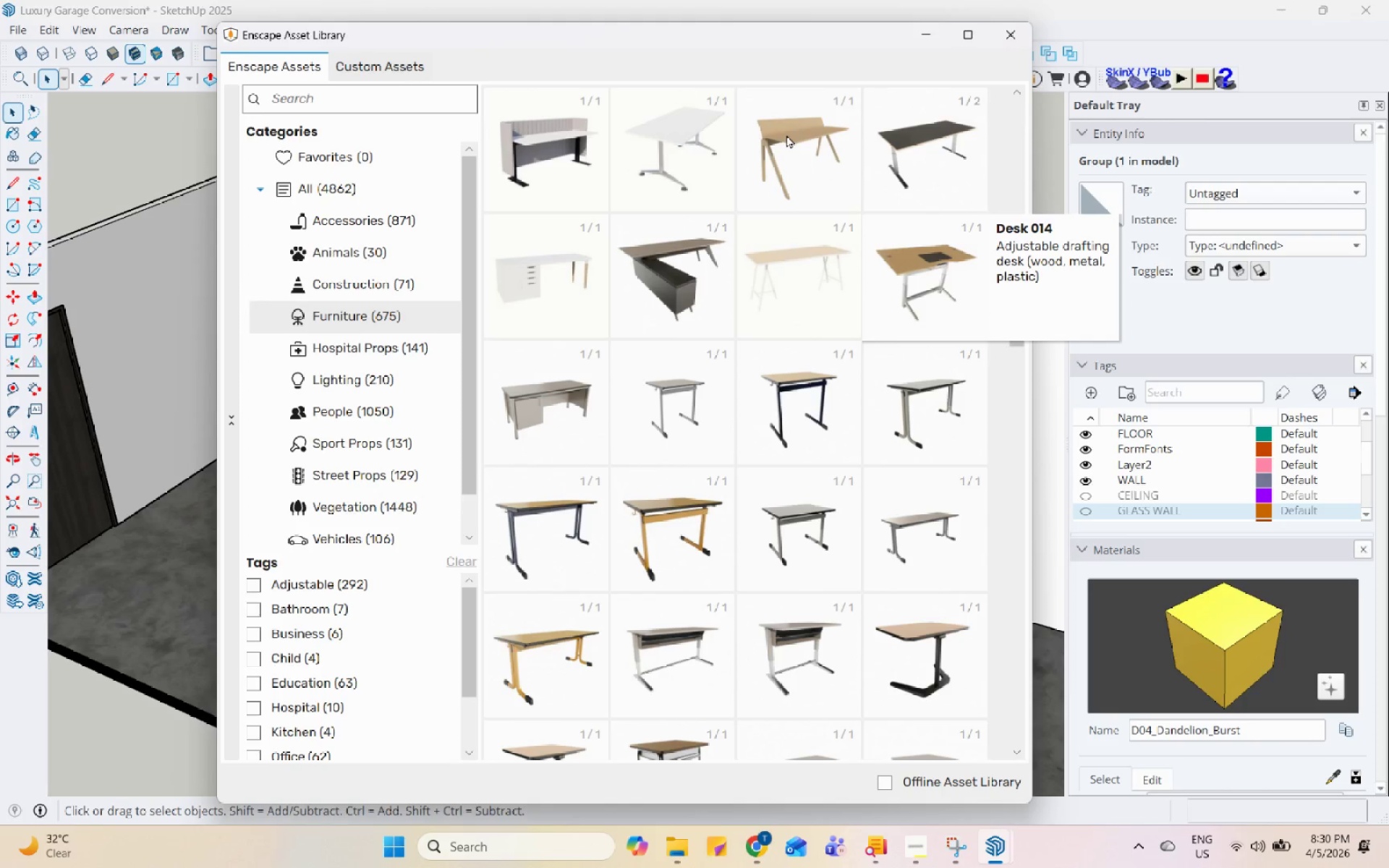 
wait(5.52)
 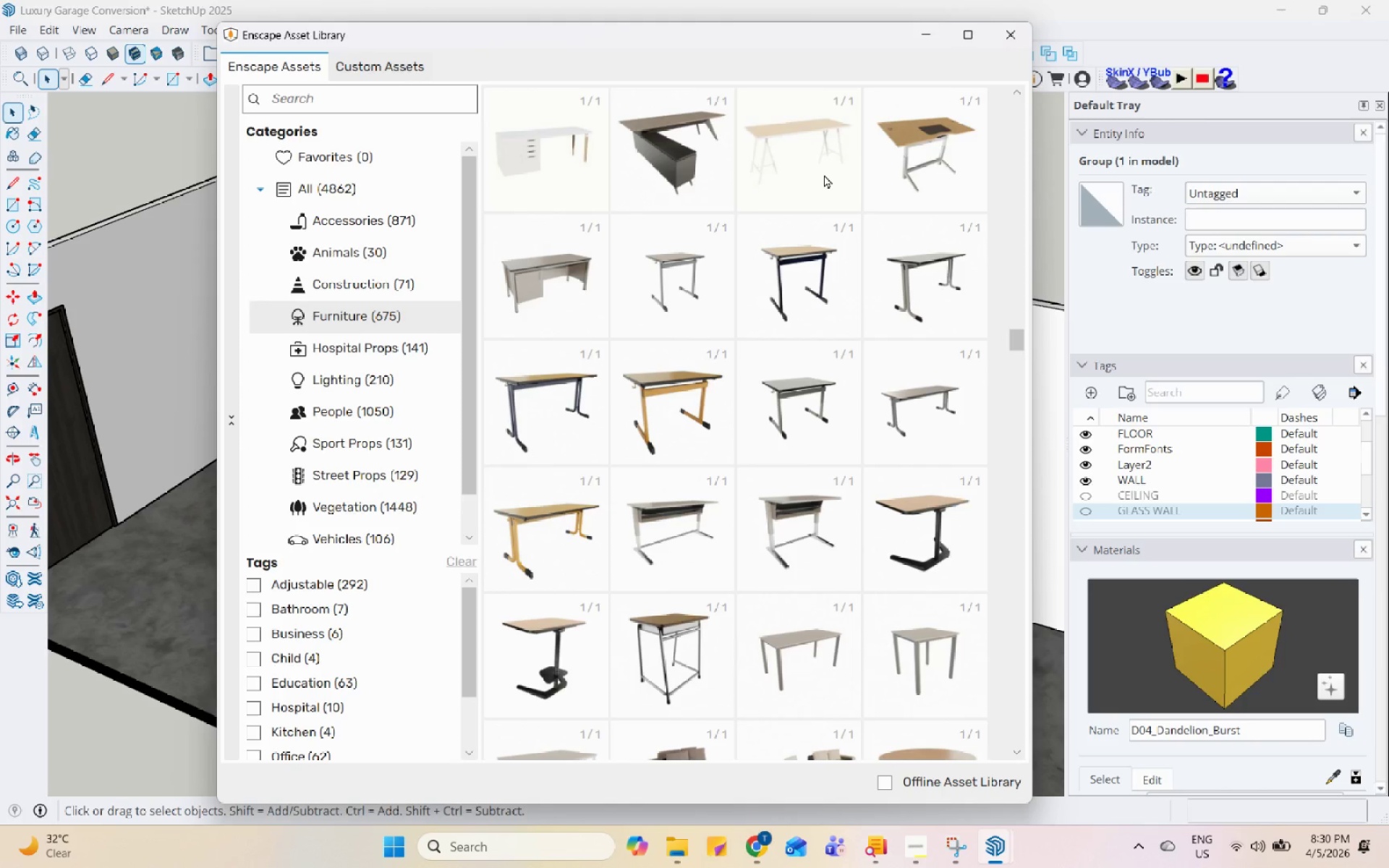 
double_click([819, 262])
 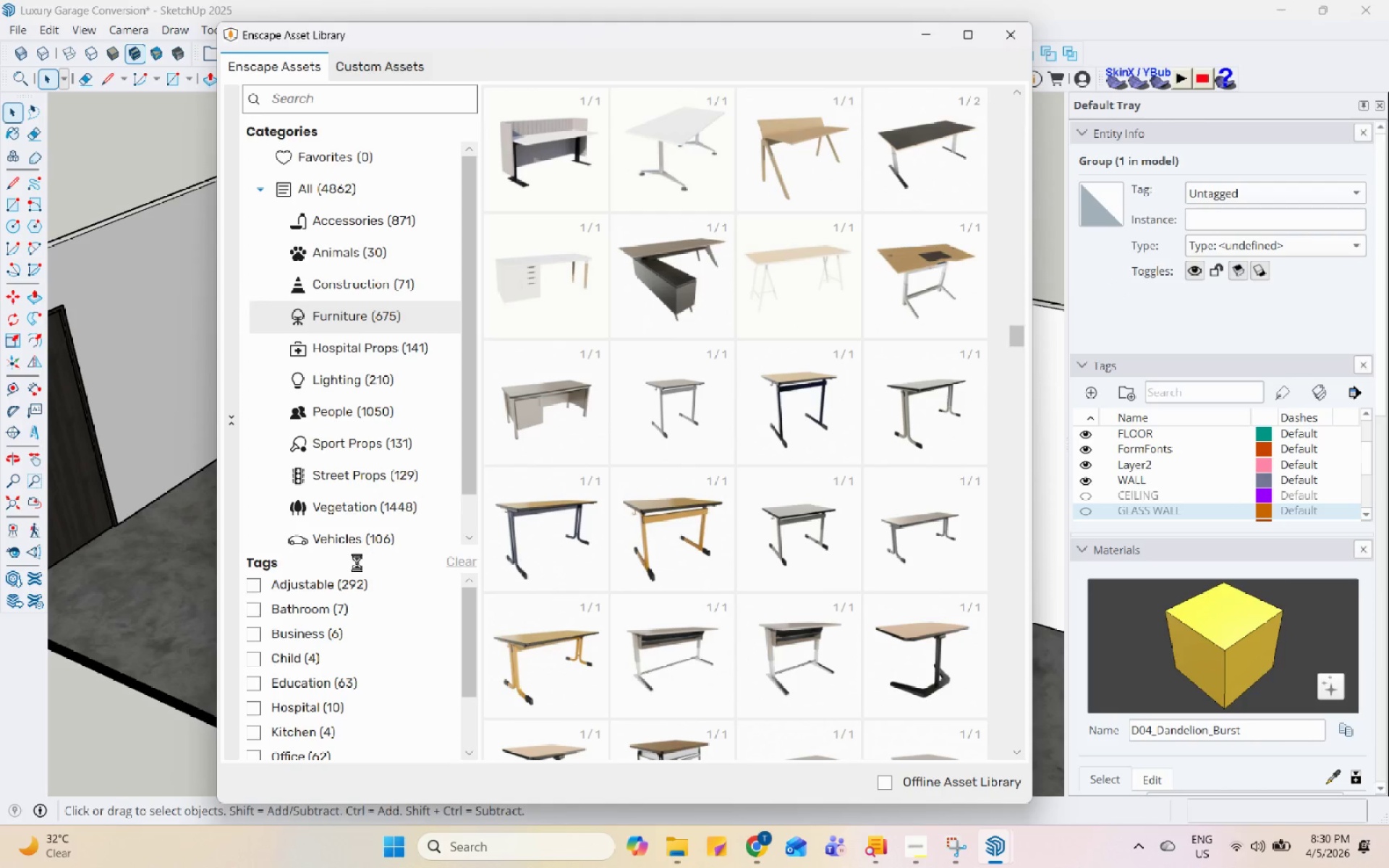 
left_click([290, 522])
 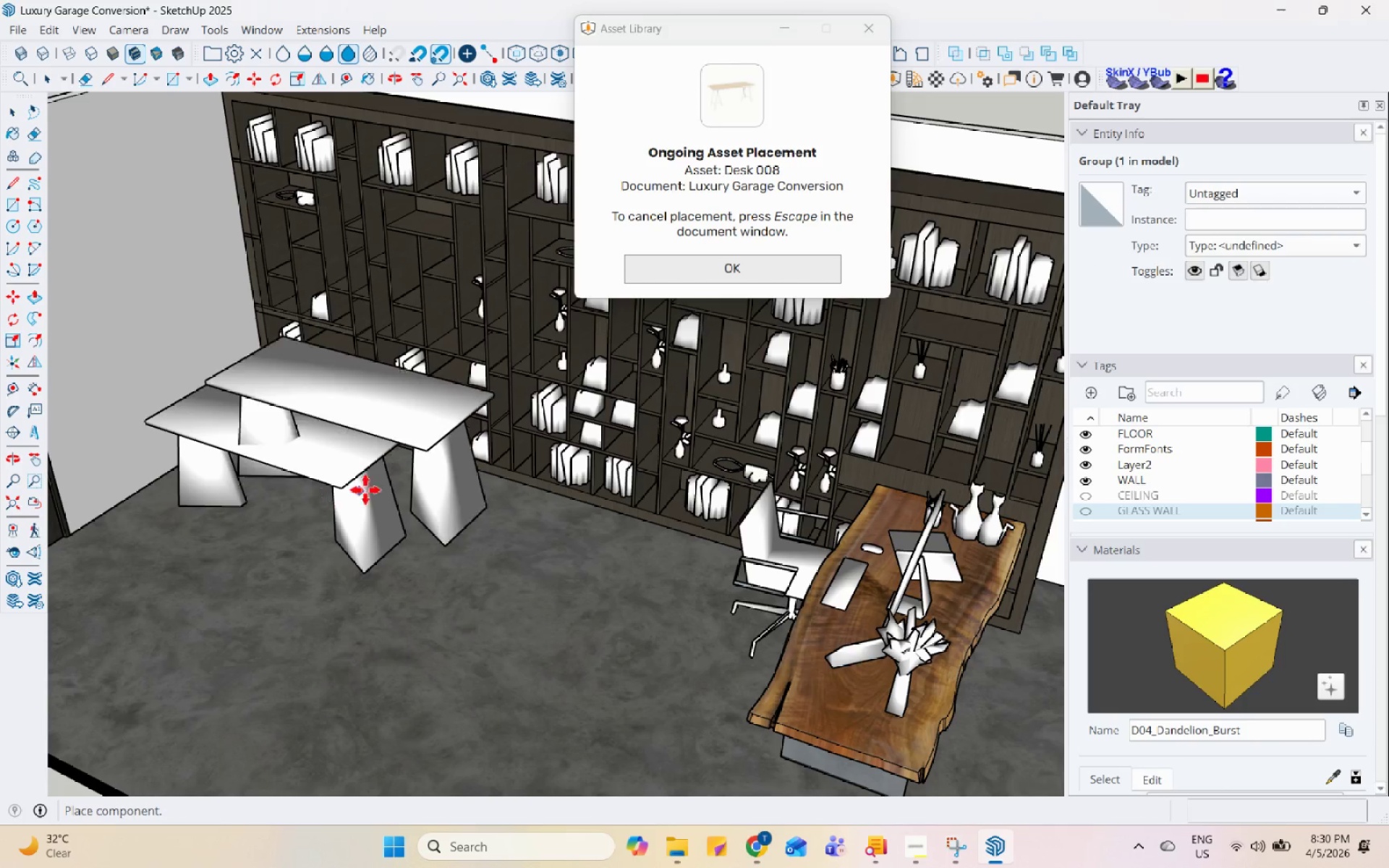 
scroll: coordinate [260, 521], scroll_direction: up, amount: 3.0
 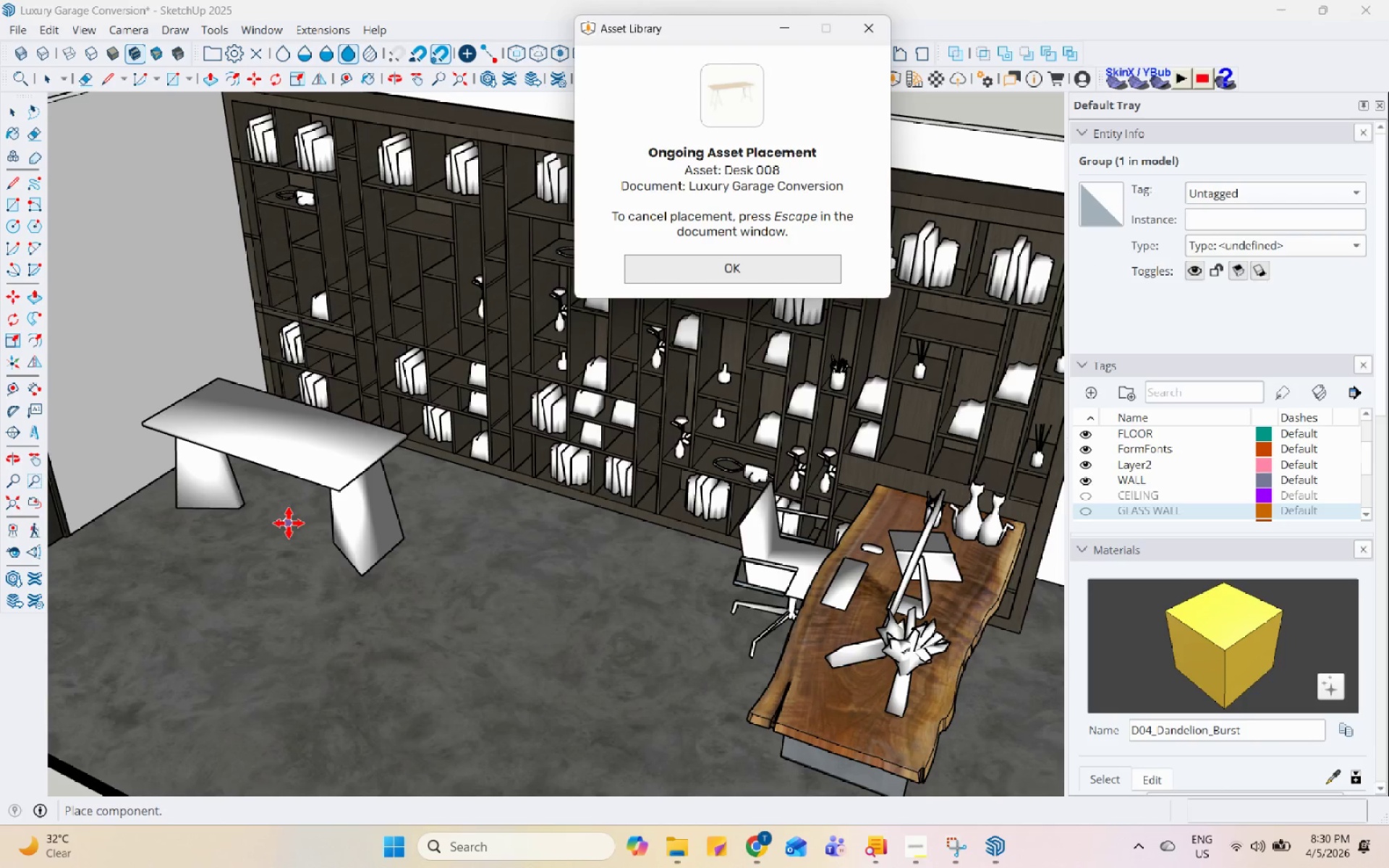 
key(Escape)
 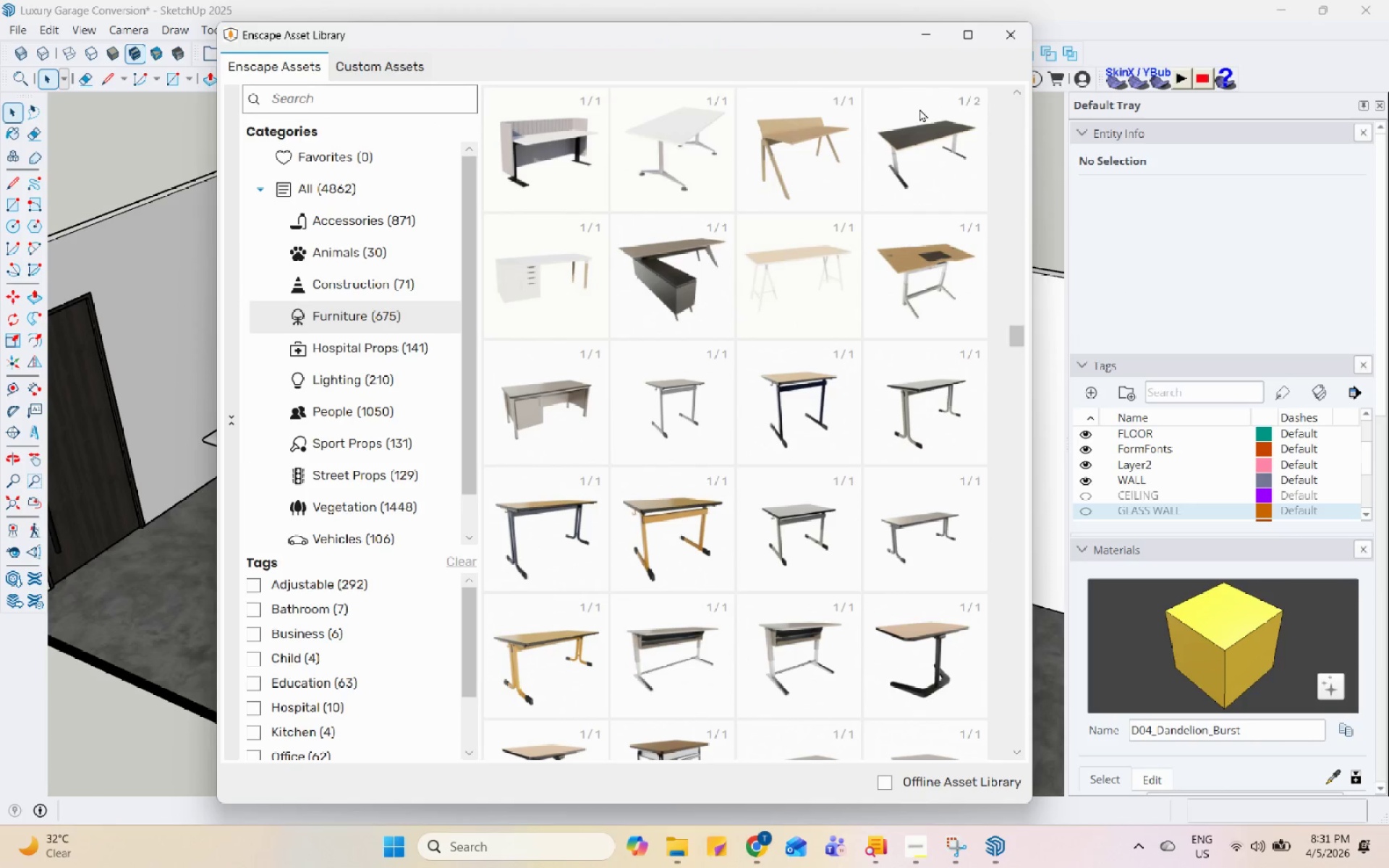 
scroll: coordinate [381, 496], scroll_direction: down, amount: 3.0
 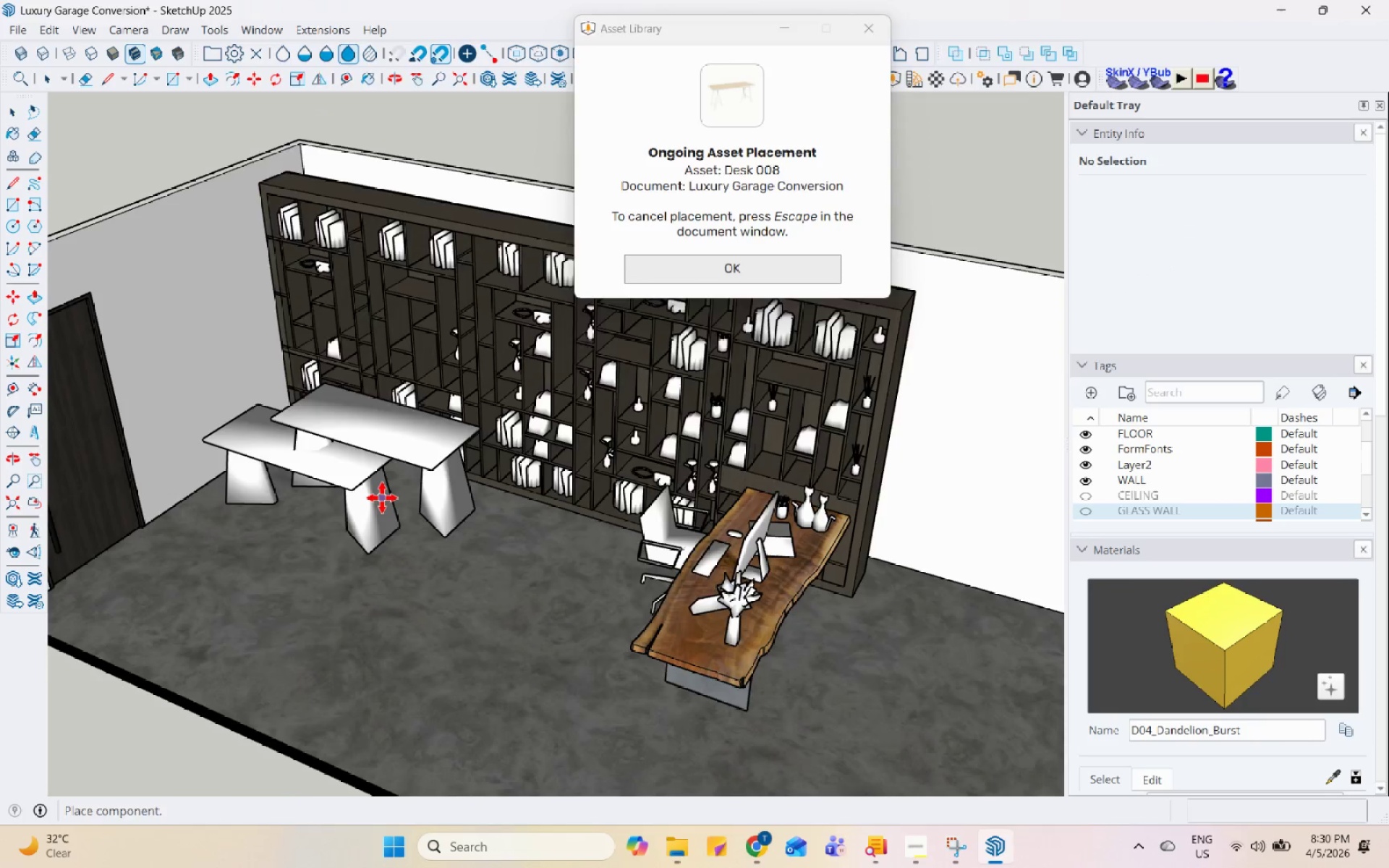 
left_click([923, 40])
 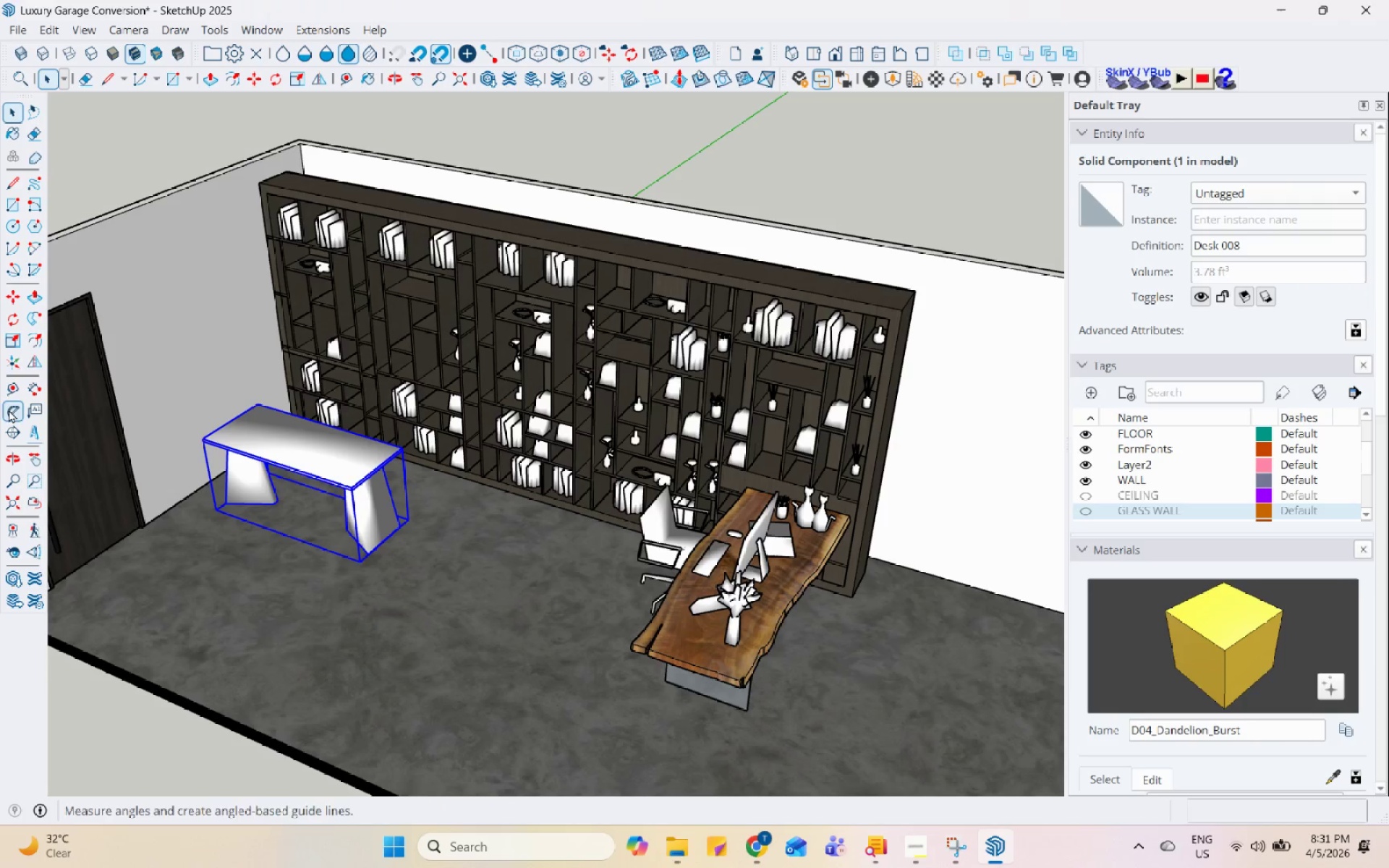 
left_click([6, 322])
 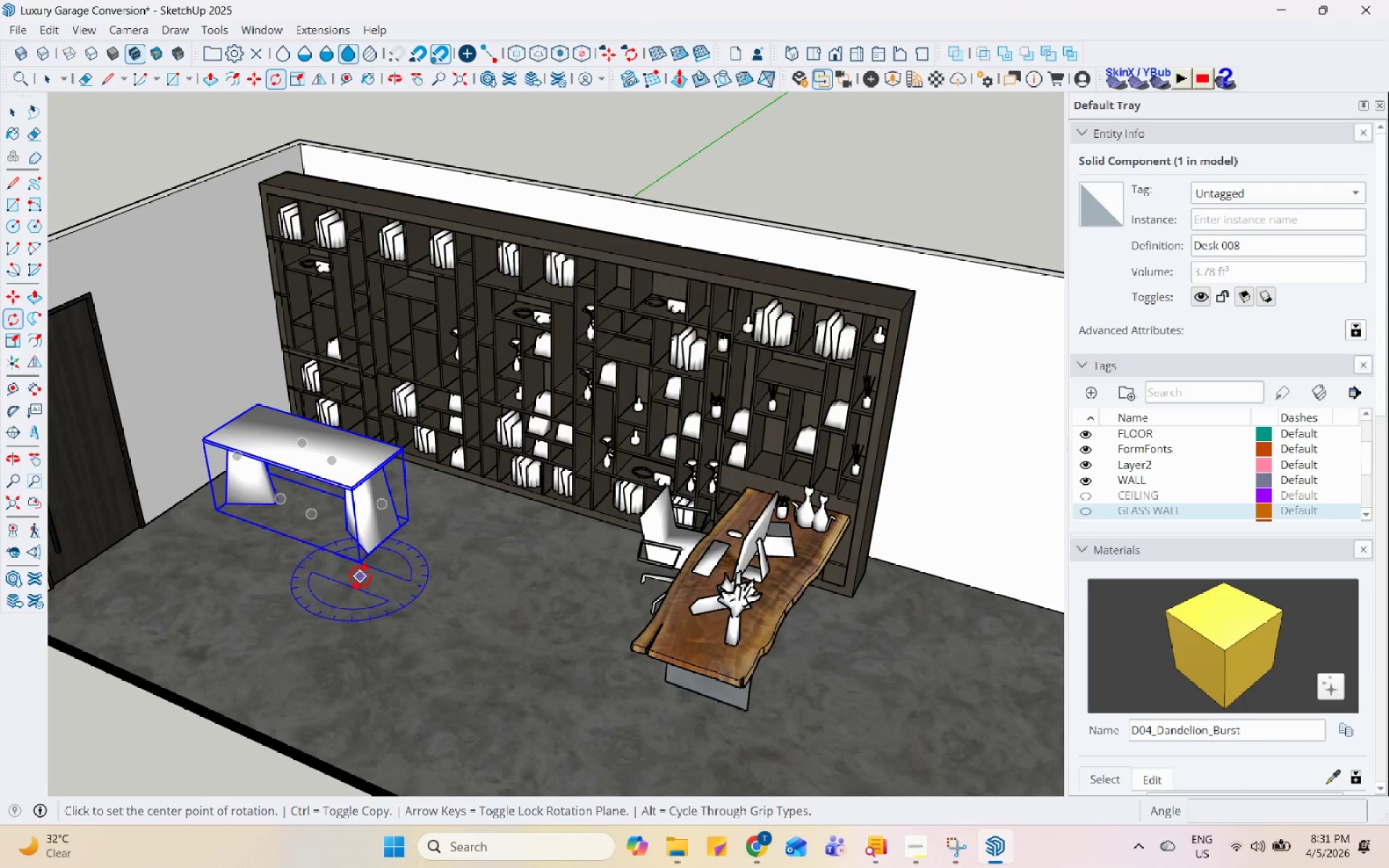 
left_click([362, 578])
 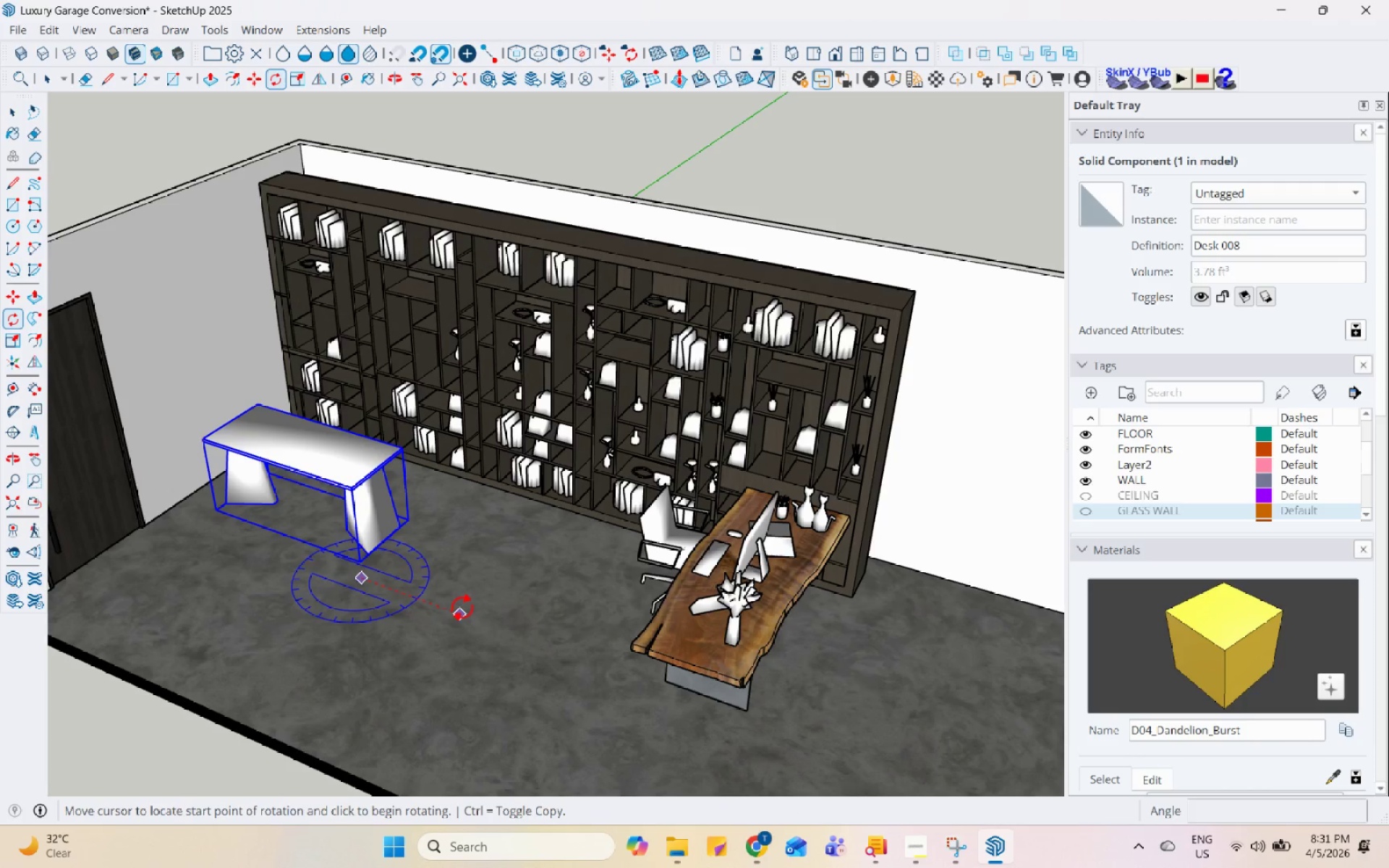 
left_click([462, 608])
 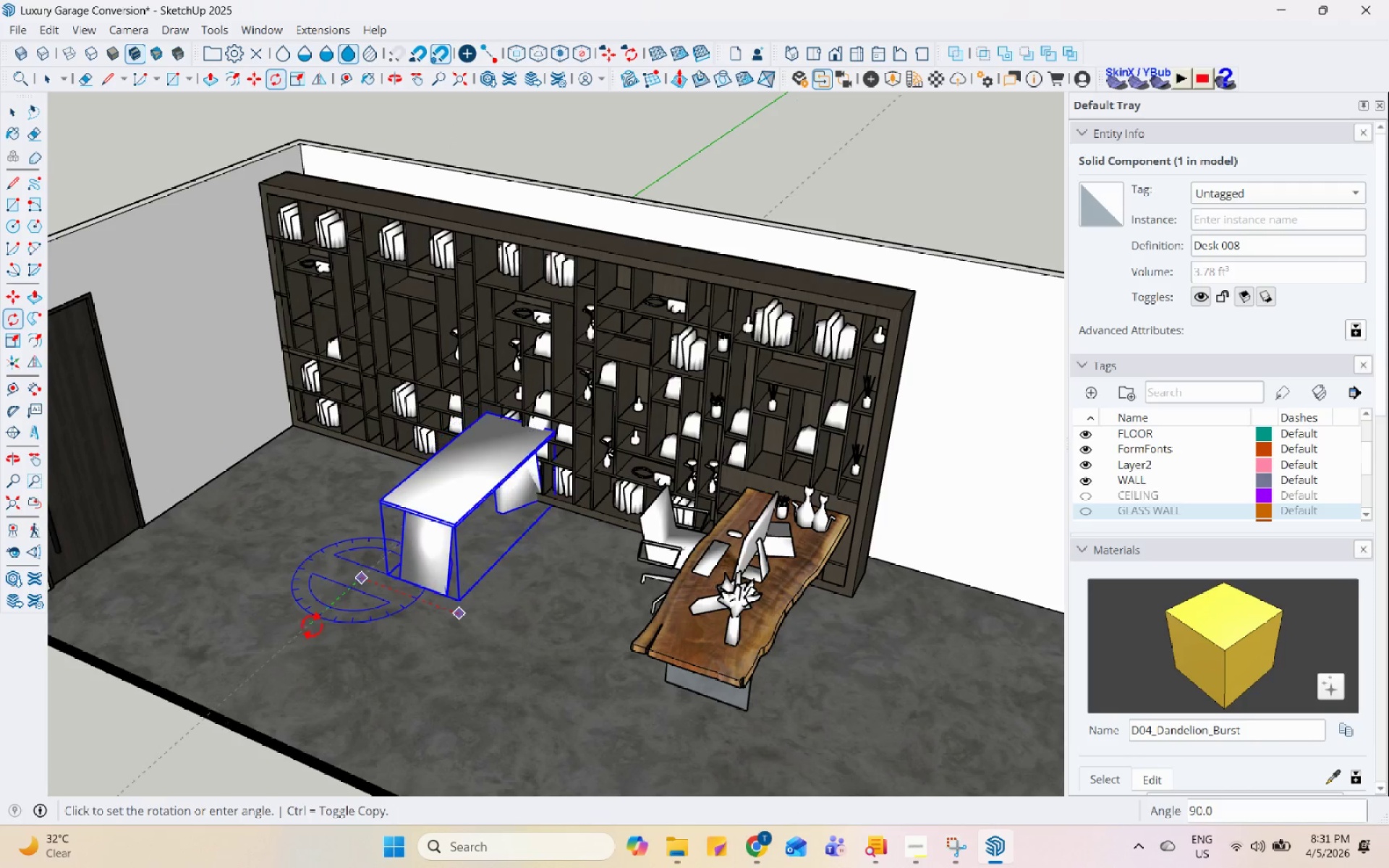 
scroll: coordinate [415, 571], scroll_direction: up, amount: 7.0
 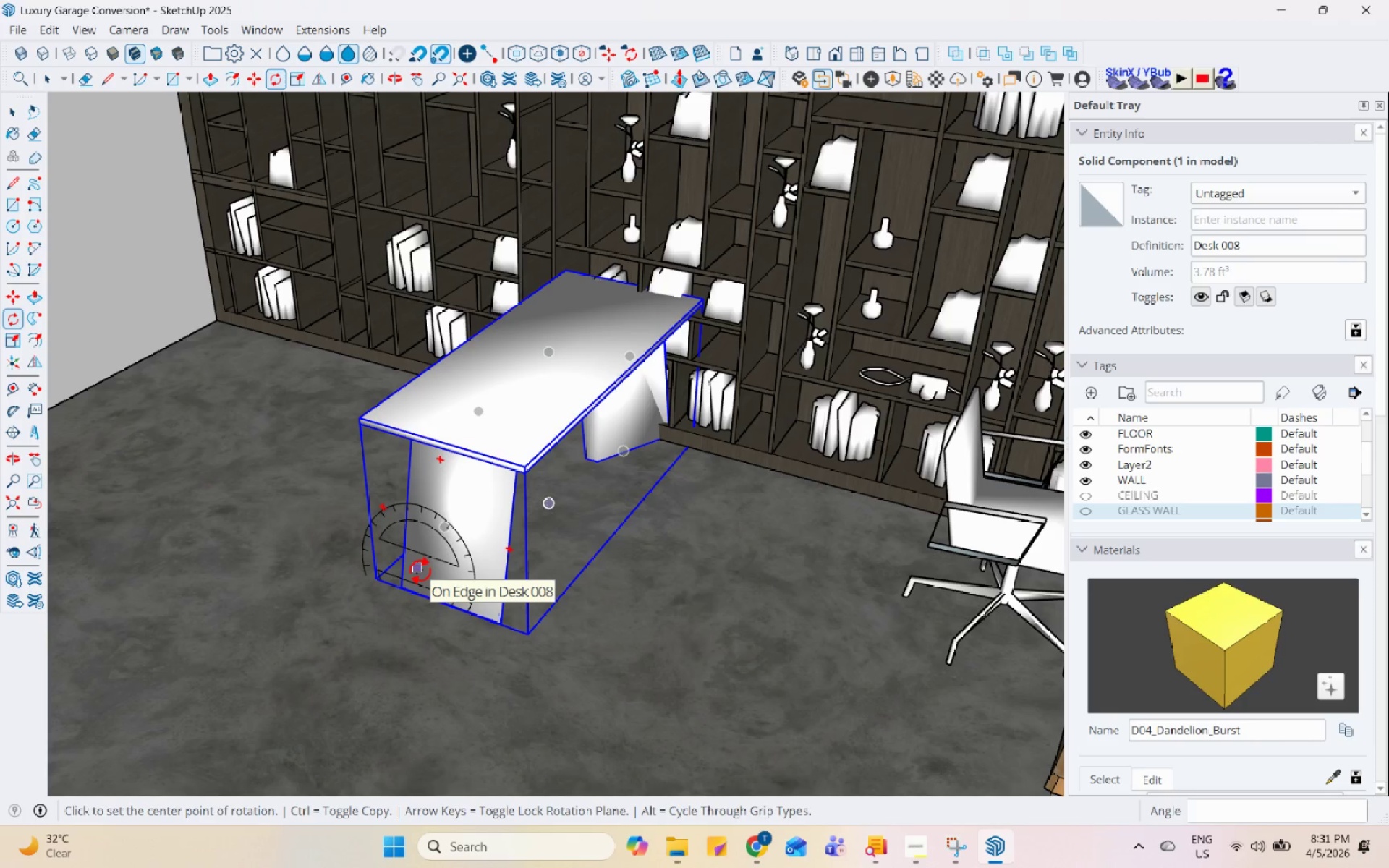 
key(M)
 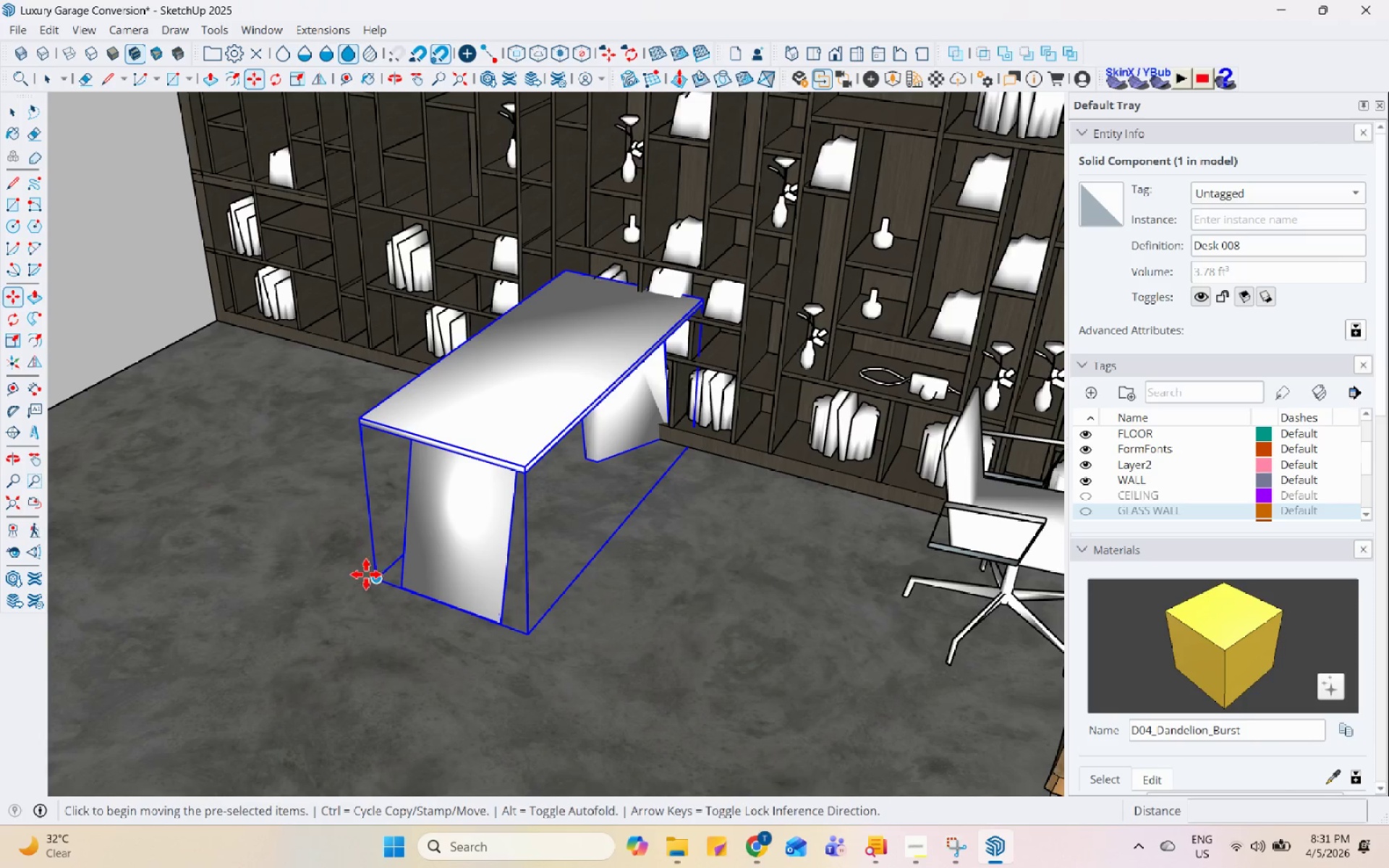 
left_click([370, 583])
 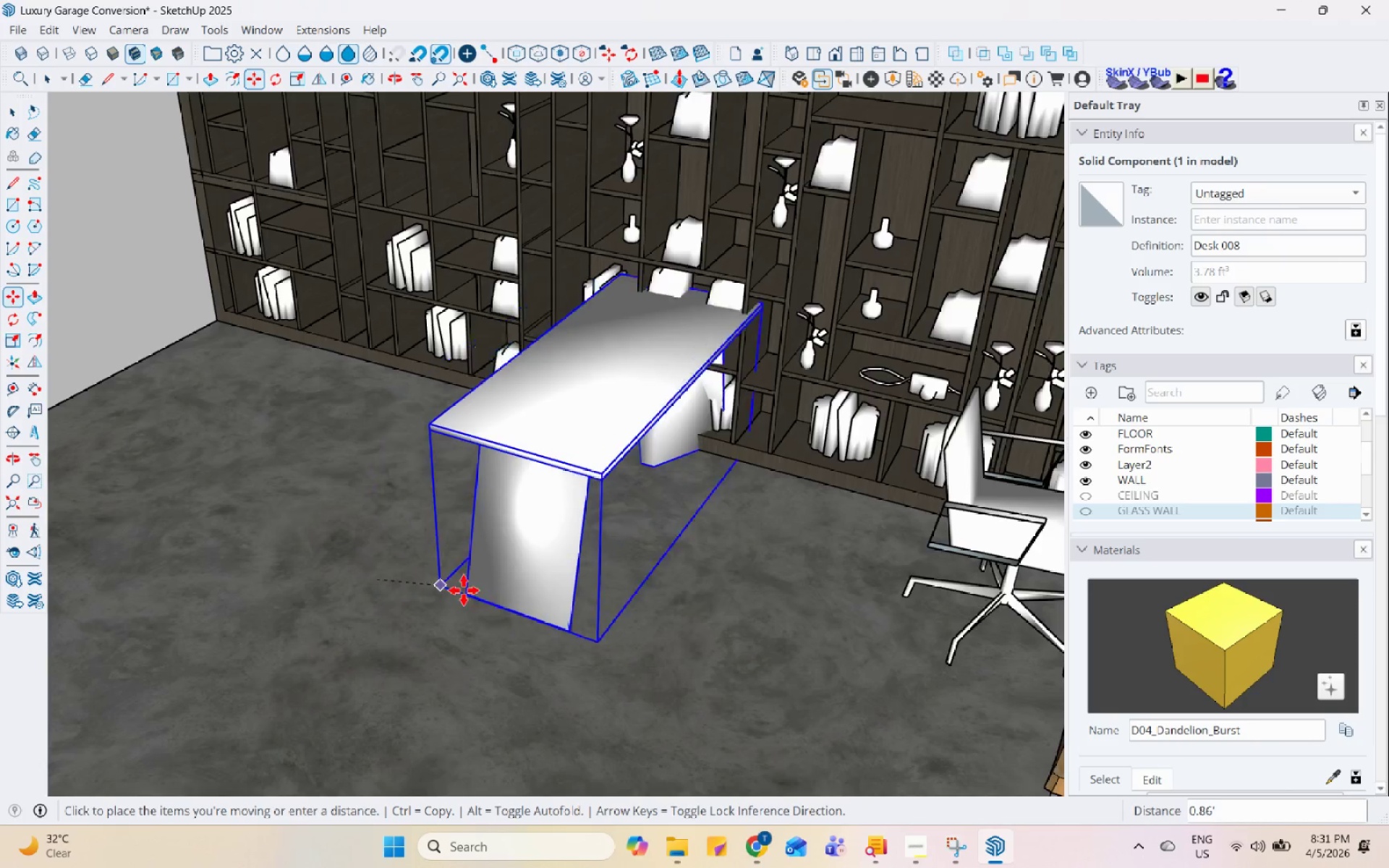 
scroll: coordinate [119, 542], scroll_direction: none, amount: 0.0
 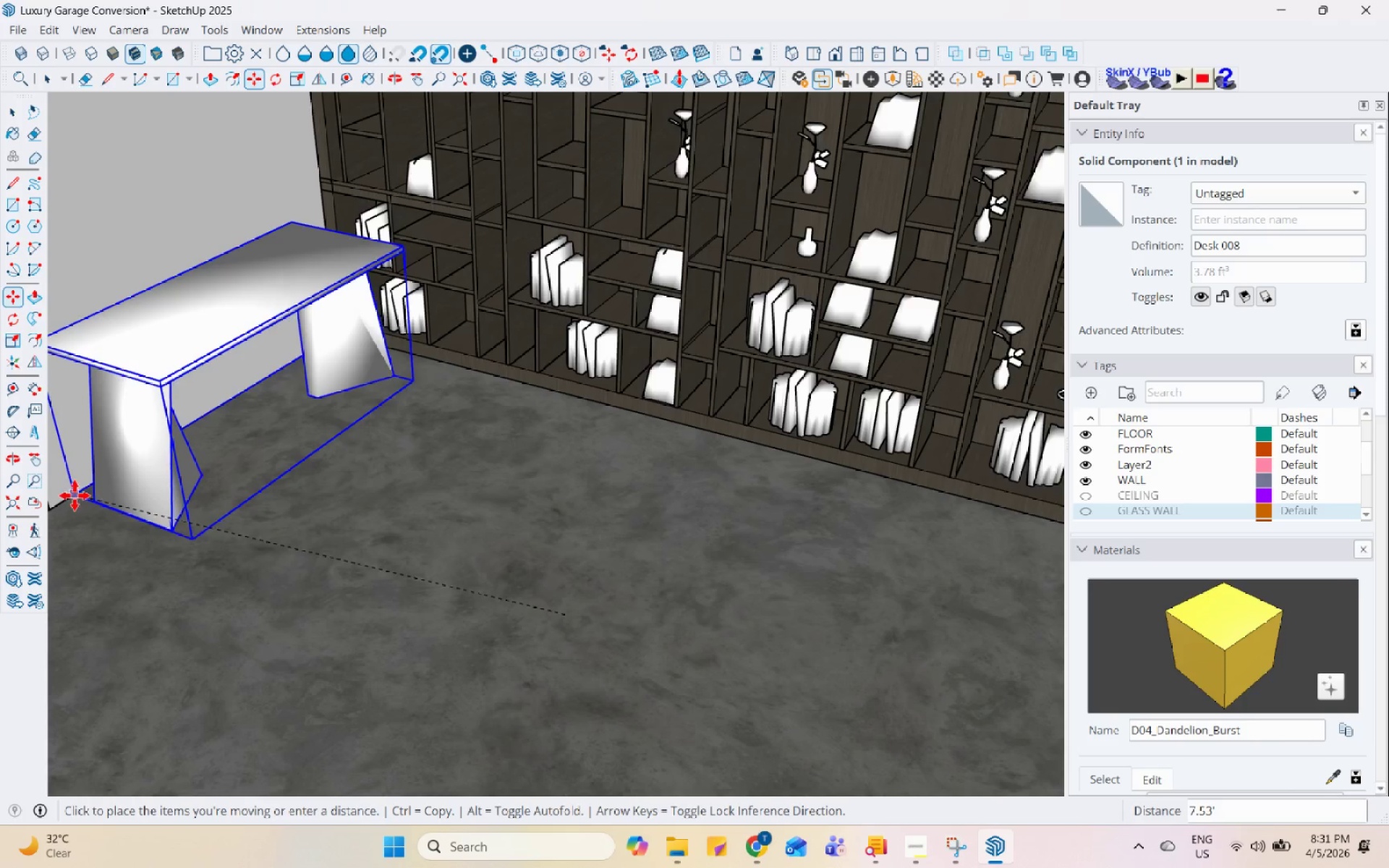 
left_click([68, 500])
 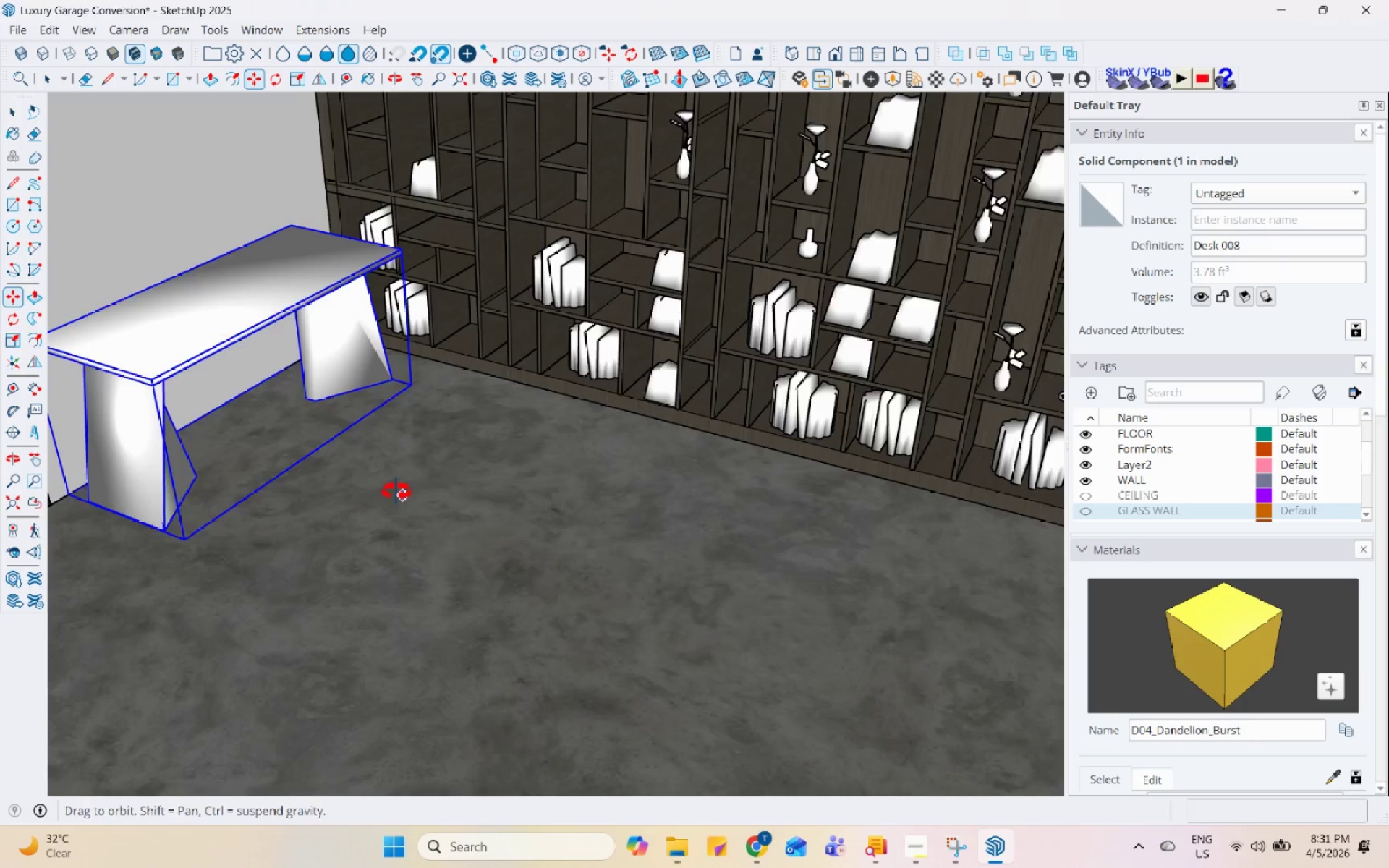 
key(Space)
 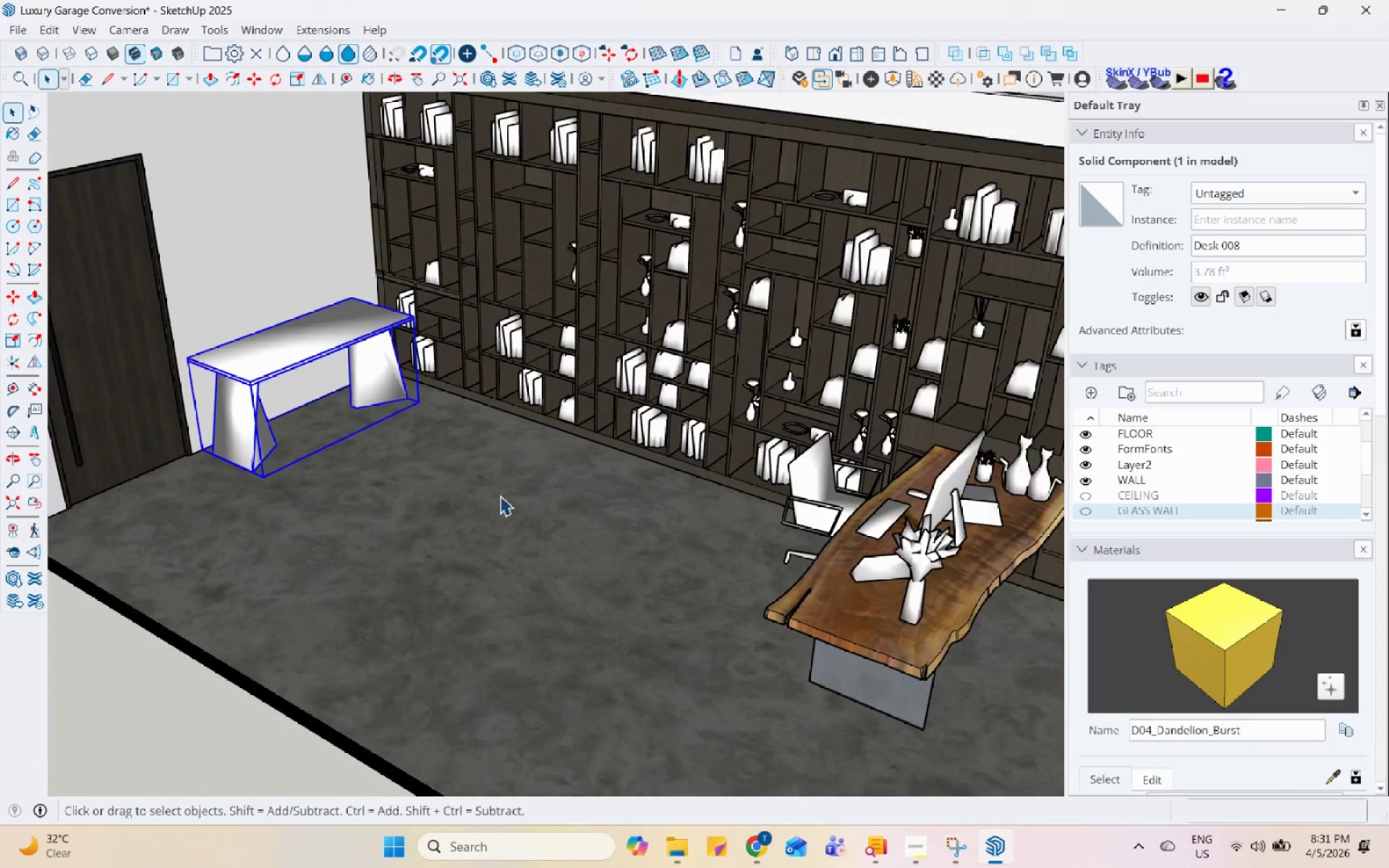 
left_click([513, 504])
 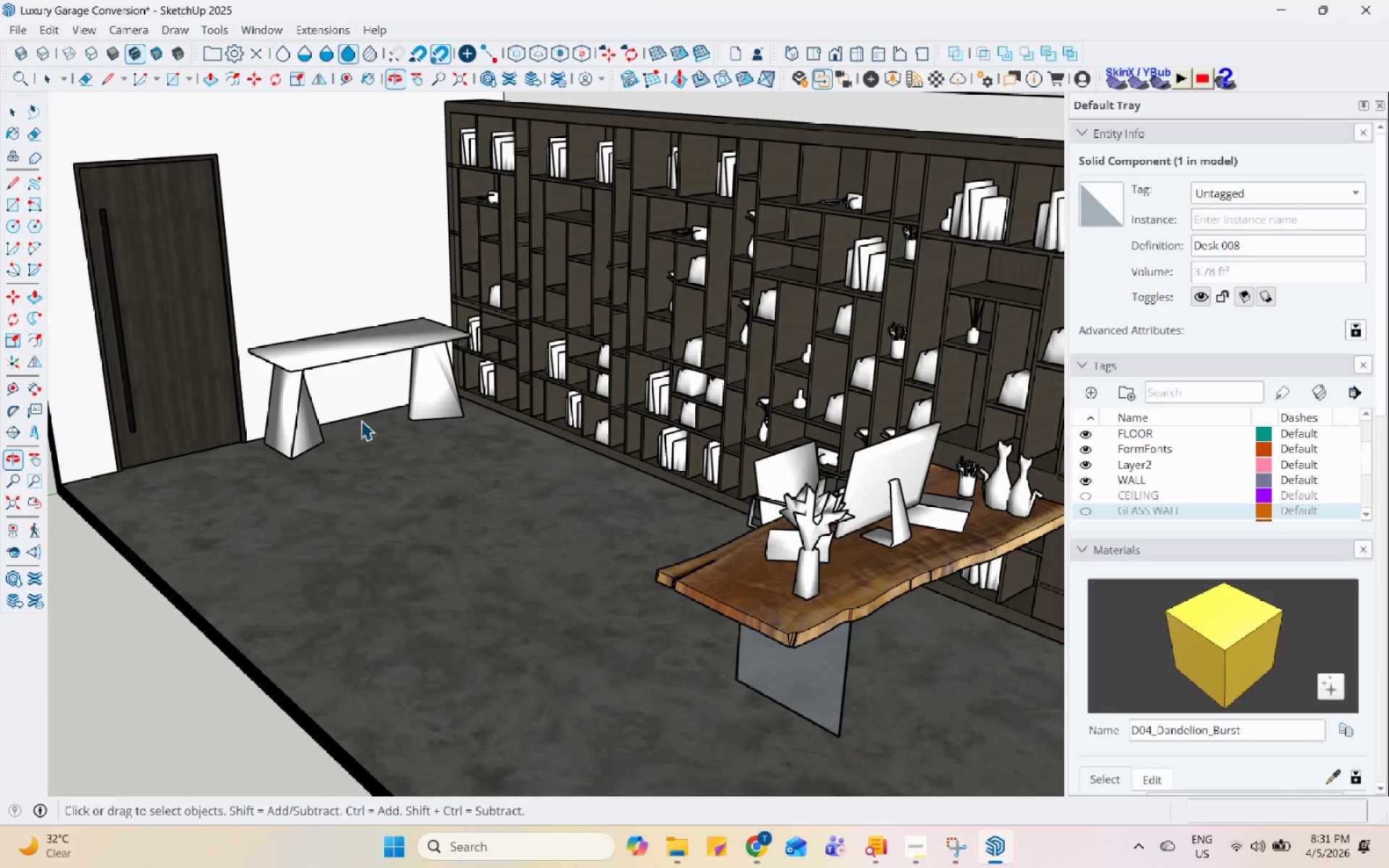 
scroll: coordinate [373, 341], scroll_direction: down, amount: 22.0
 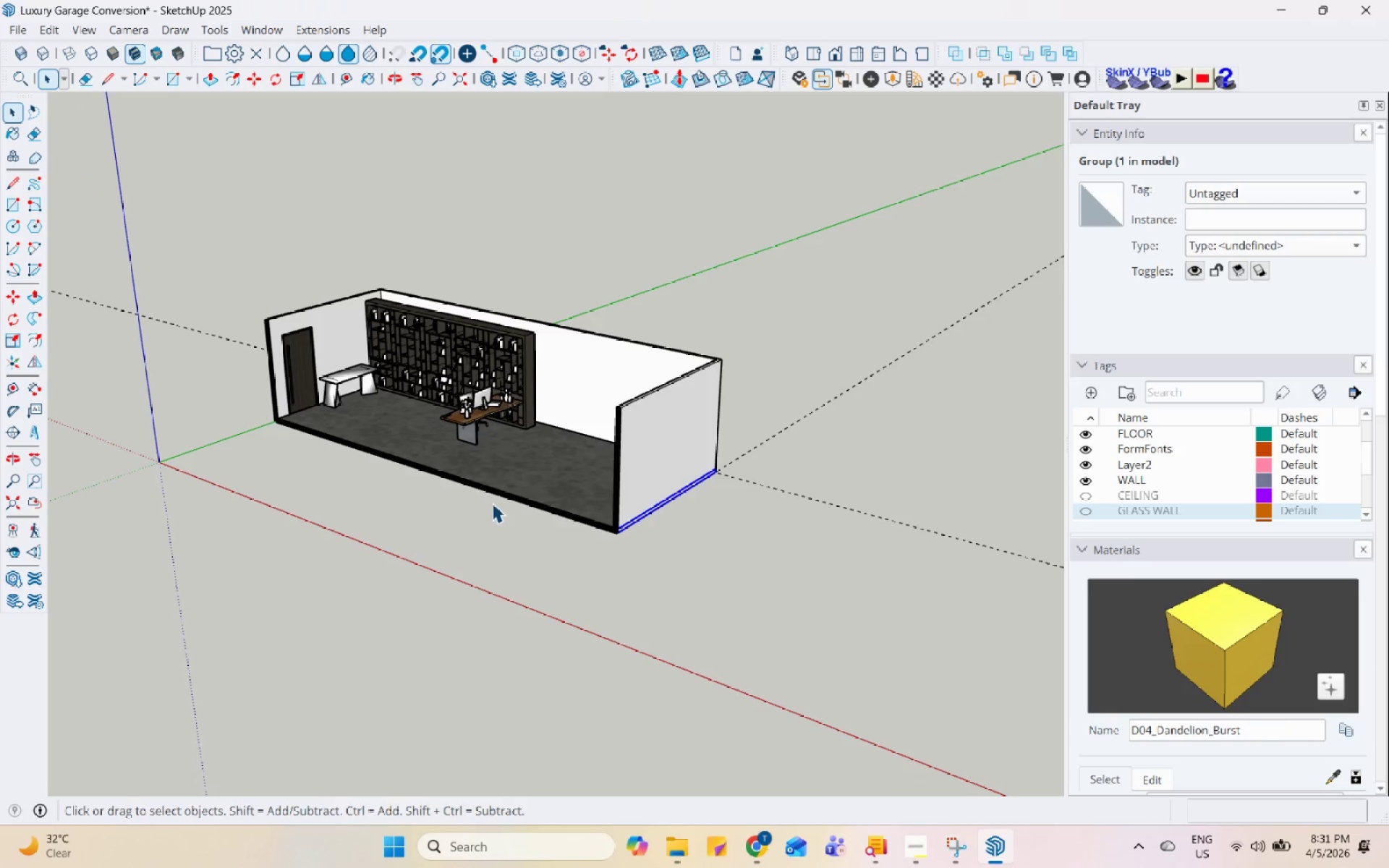 
left_click([499, 495])
 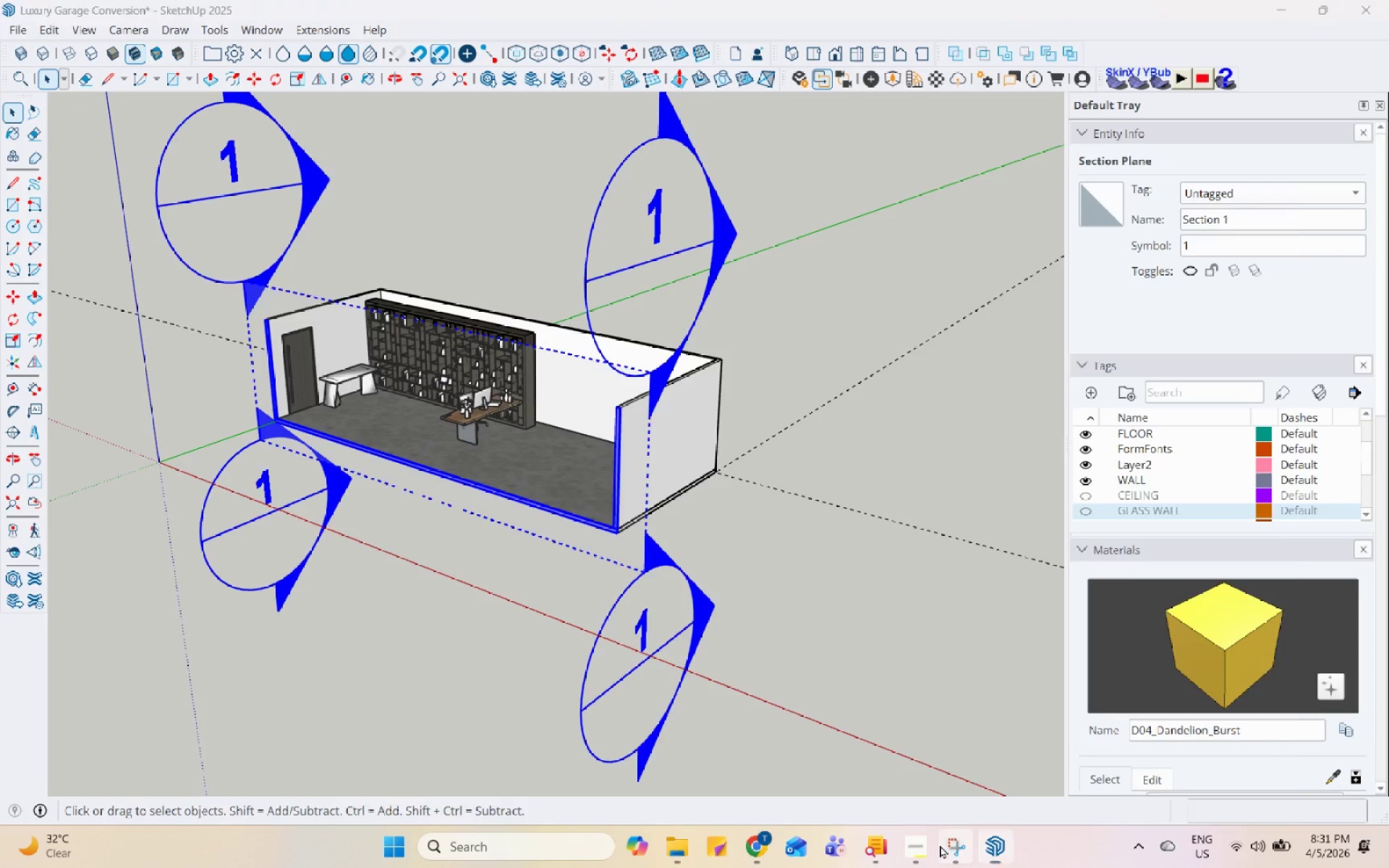 
left_click([940, 844])
 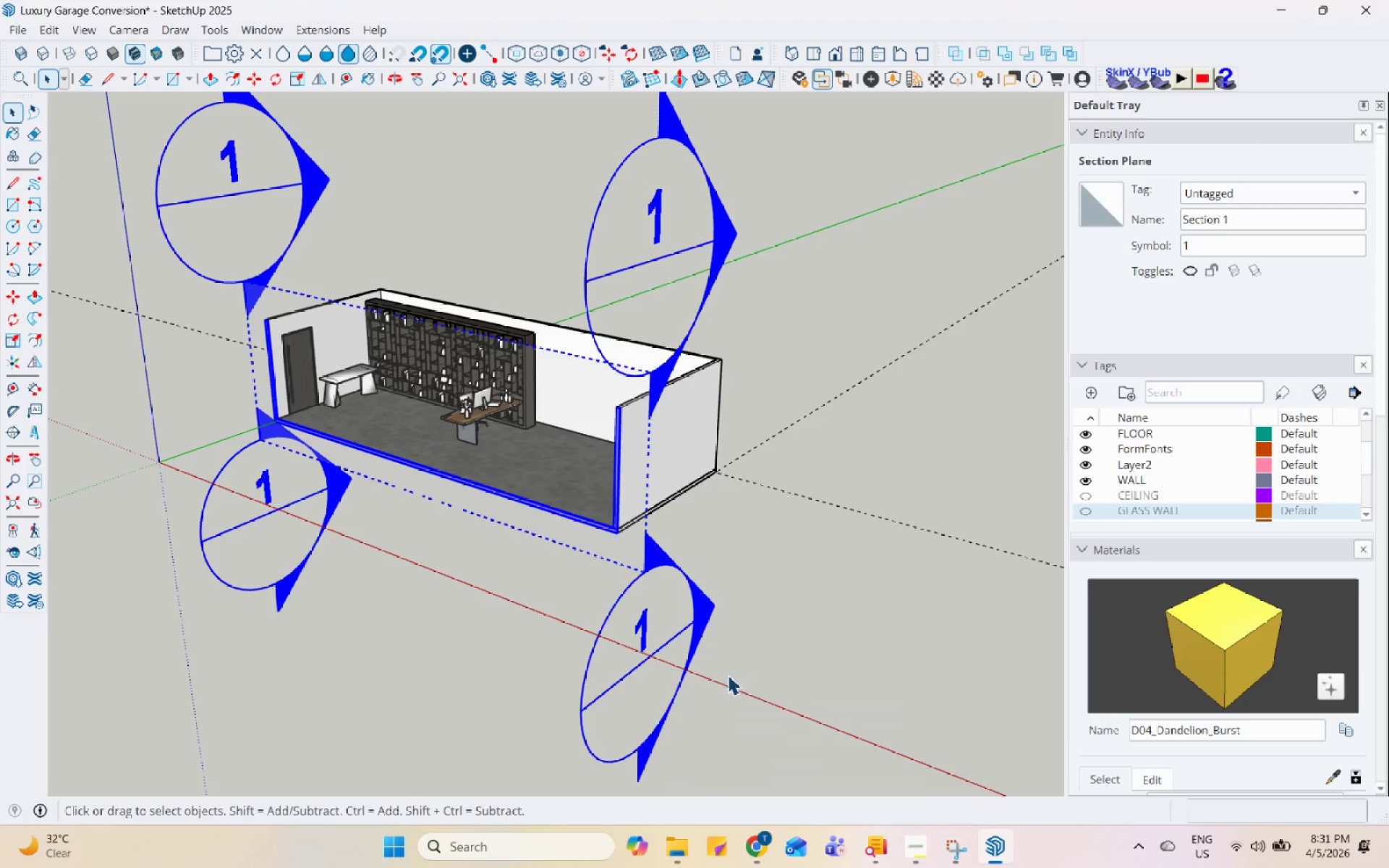 
scroll: coordinate [490, 406], scroll_direction: none, amount: 0.0
 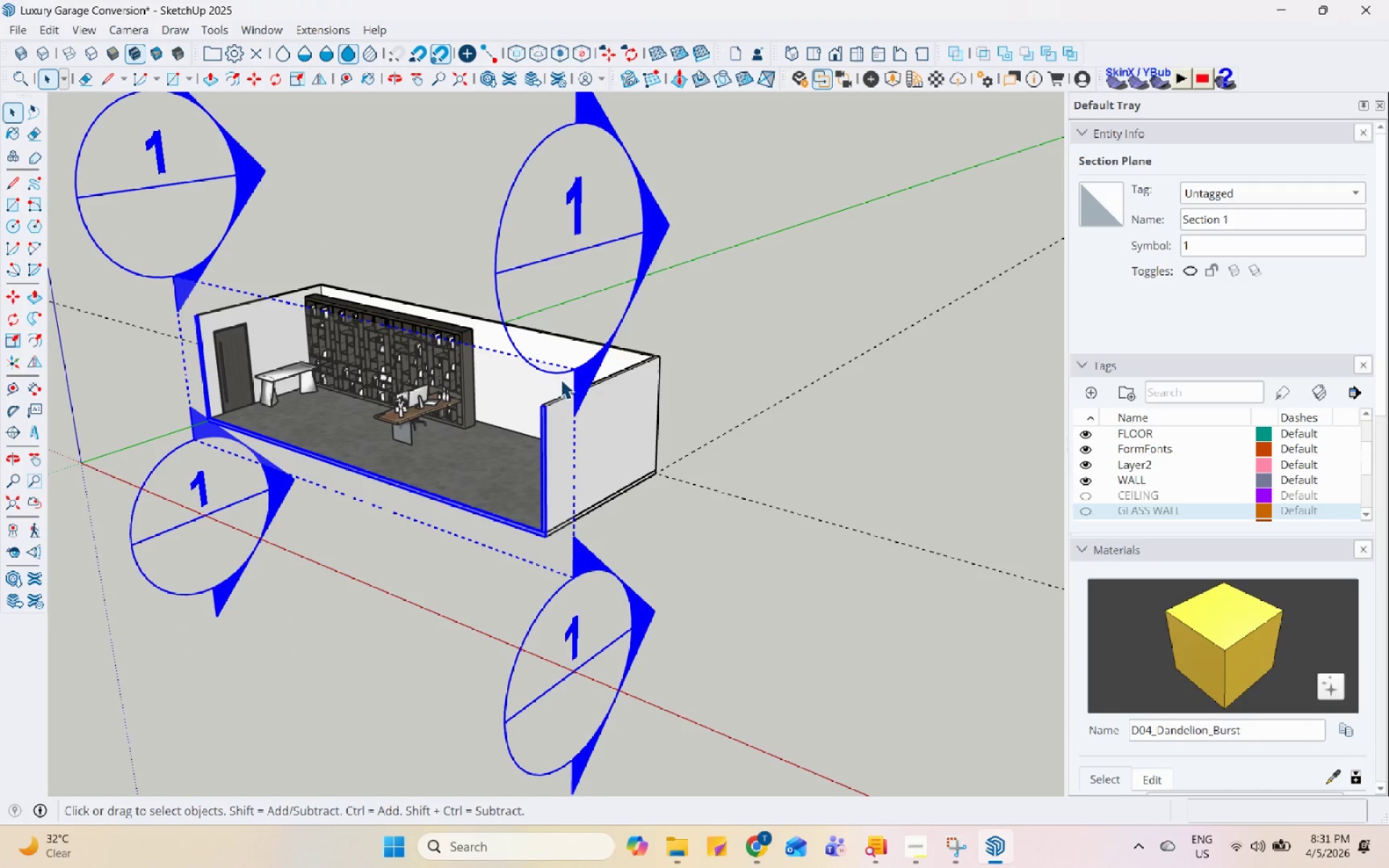 
right_click([572, 375])
 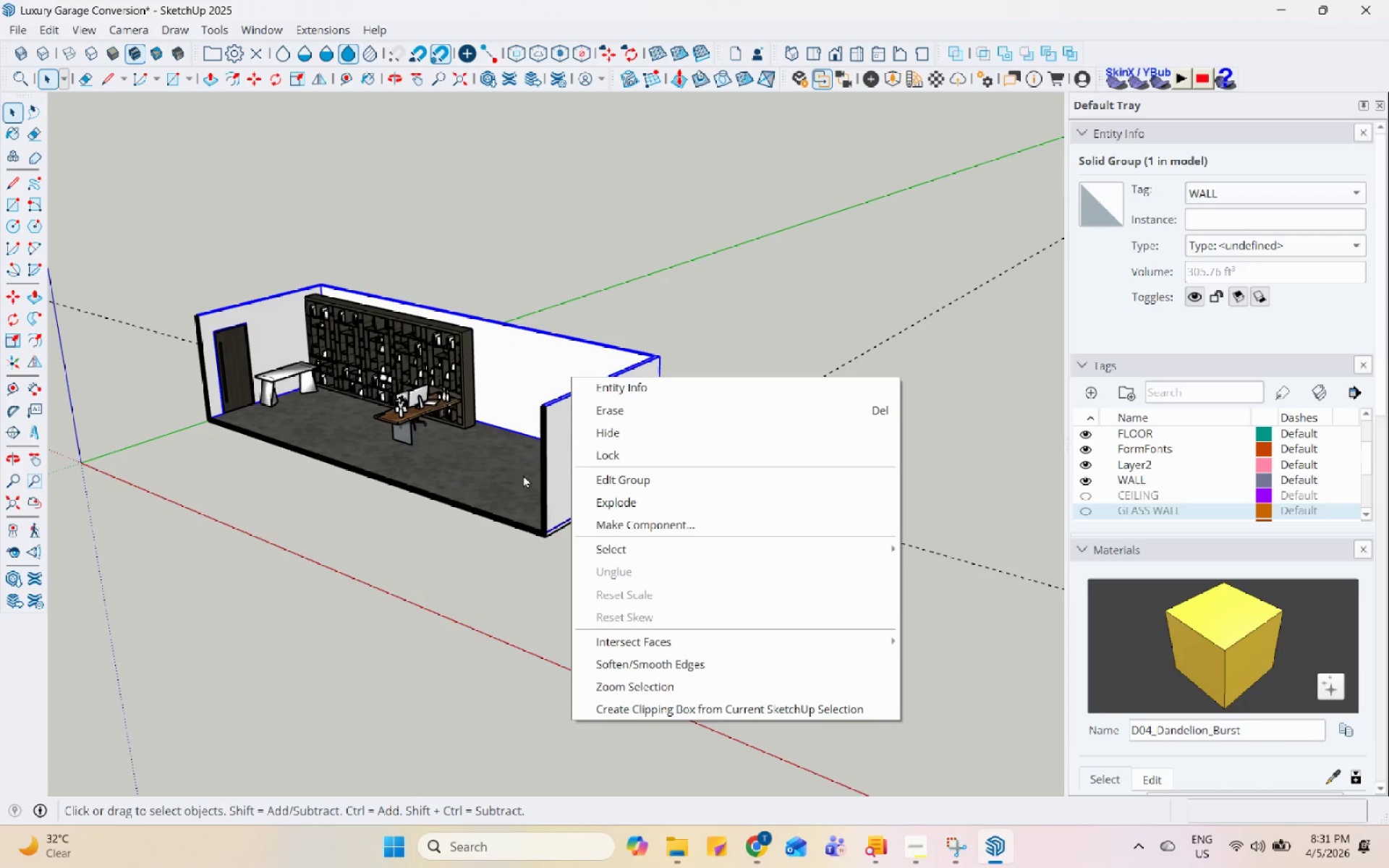 
left_click([535, 528])
 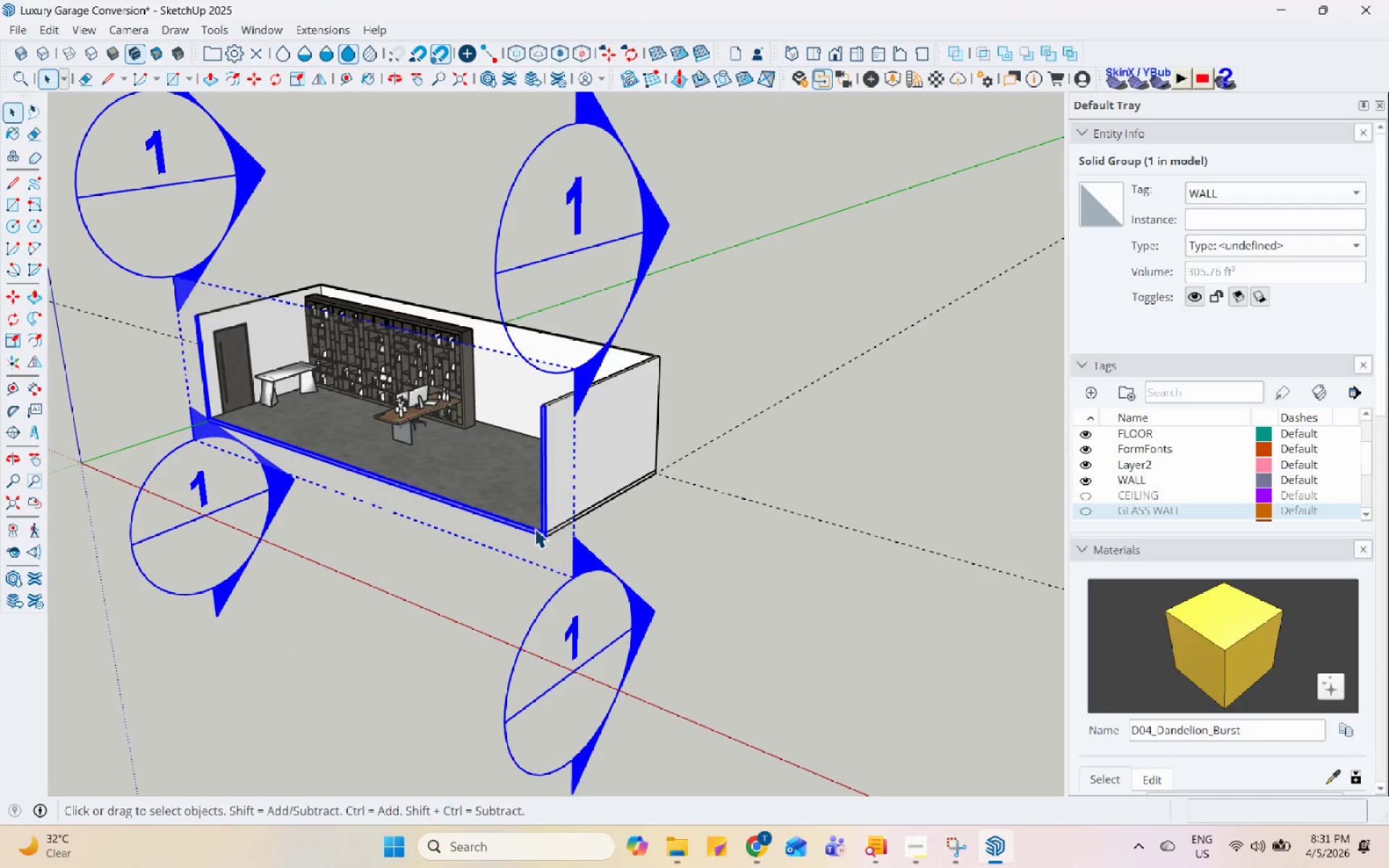 
right_click([535, 528])
 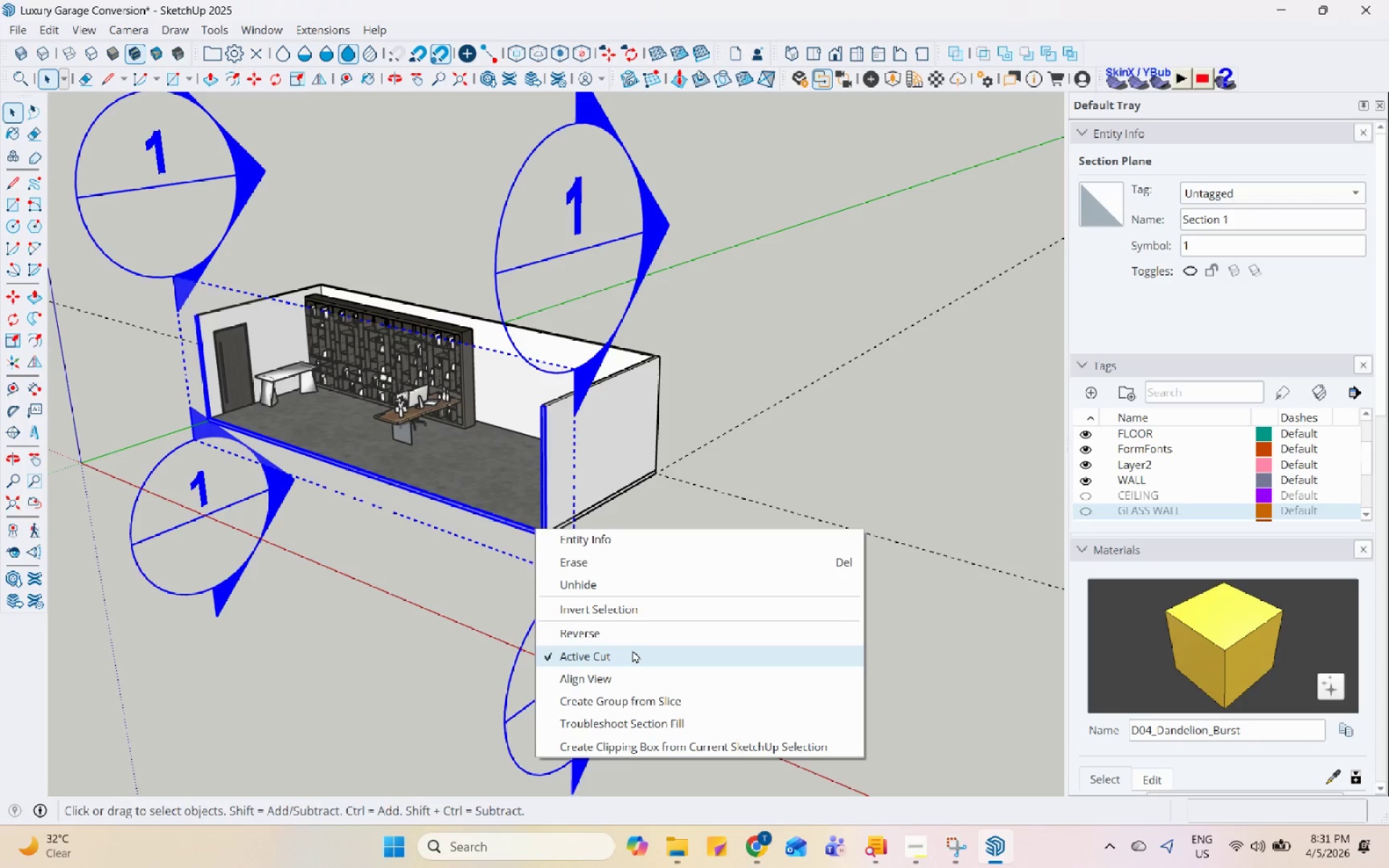 
left_click([632, 650])
 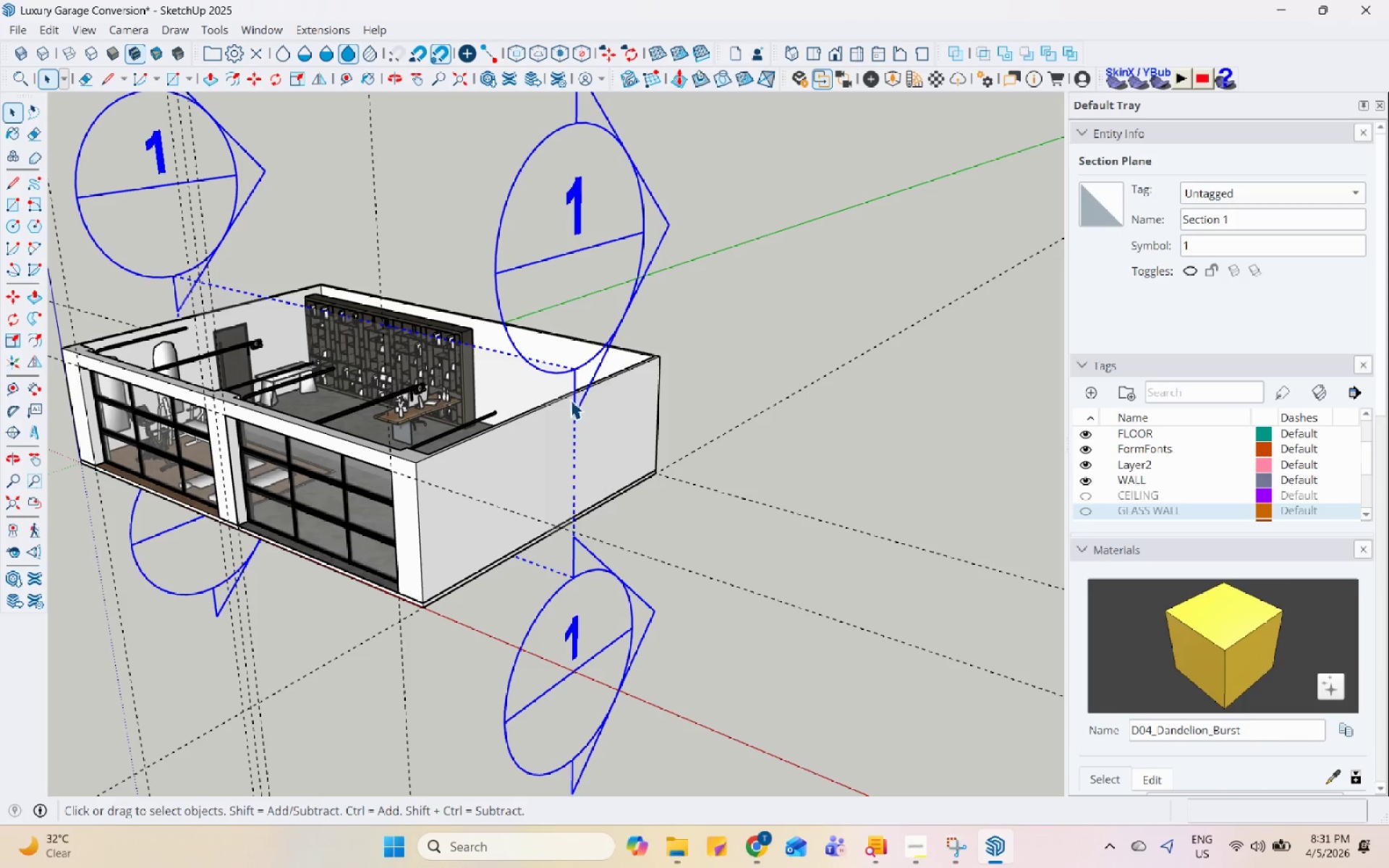 
left_click([707, 362])
 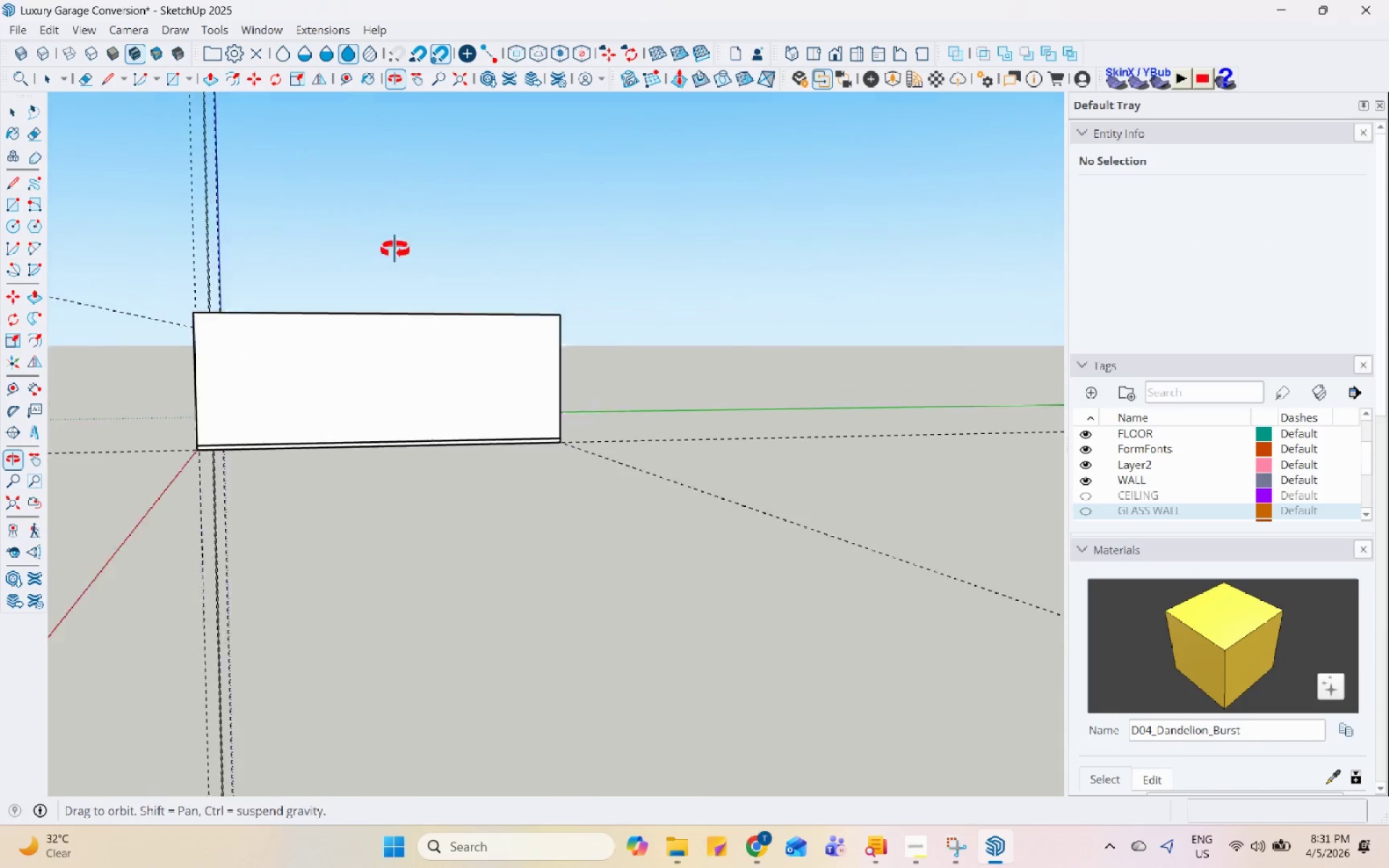 
scroll: coordinate [347, 295], scroll_direction: up, amount: 11.0
 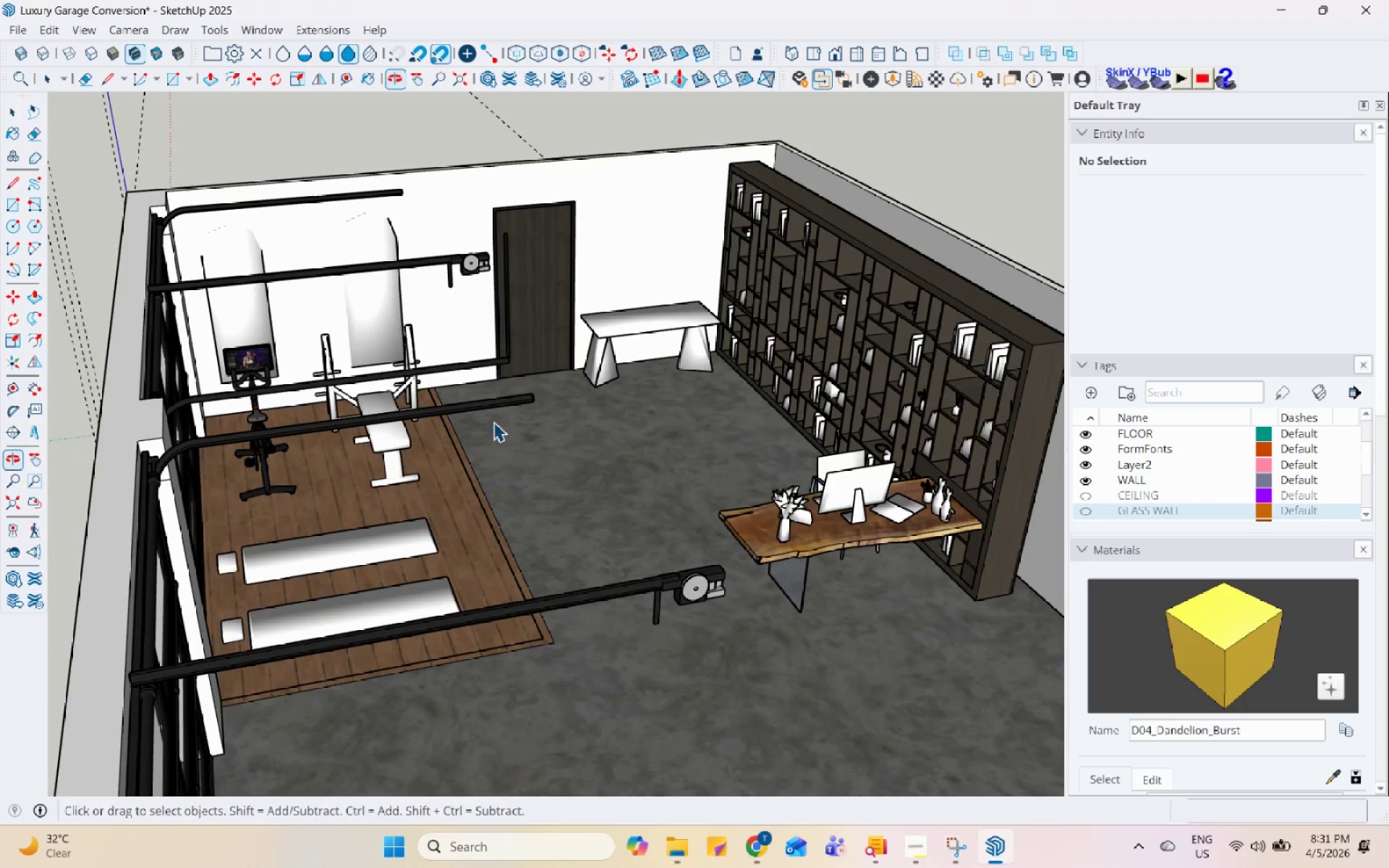 
scroll: coordinate [498, 430], scroll_direction: down, amount: 5.0
 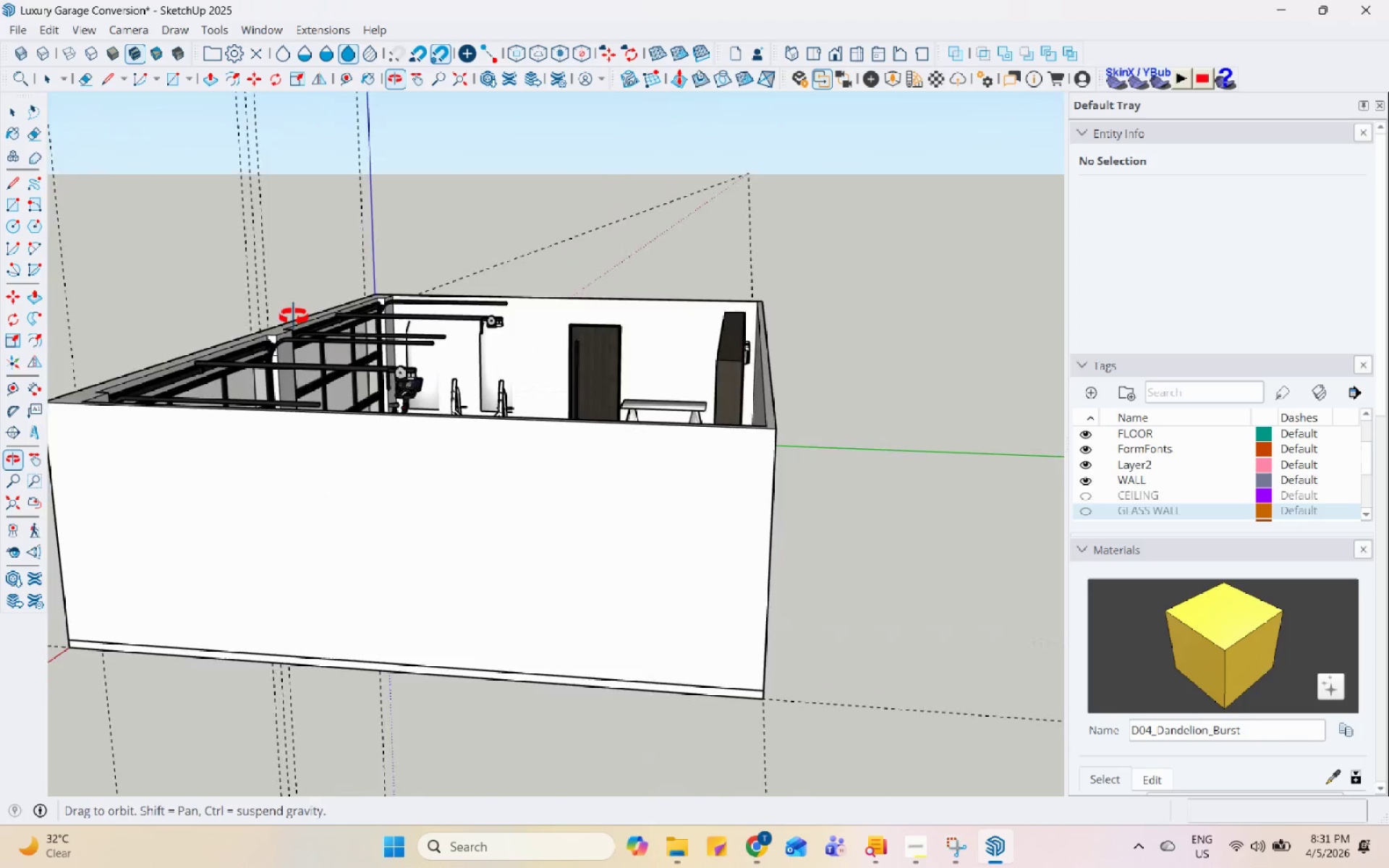 
double_click([560, 430])
 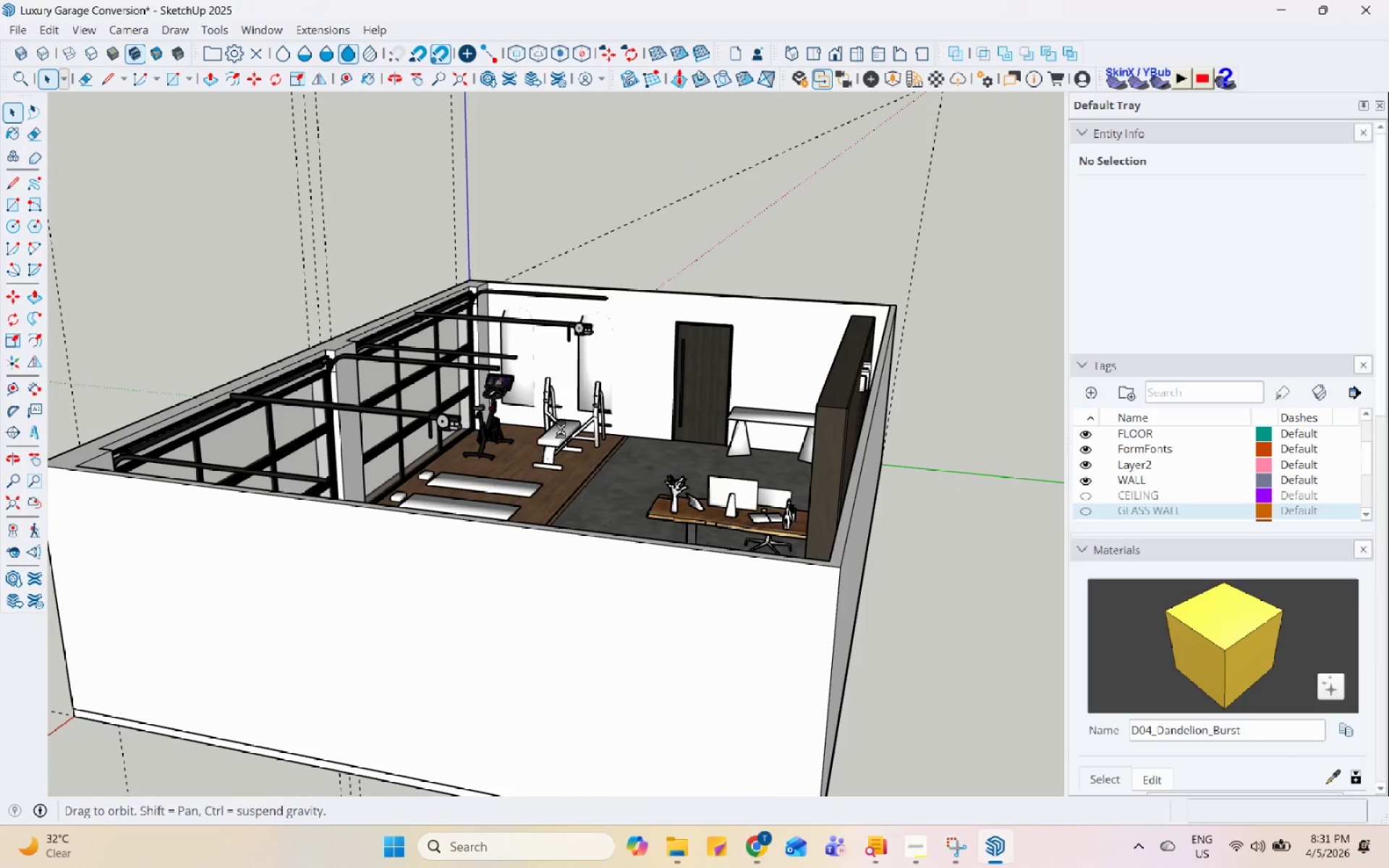 
scroll: coordinate [426, 403], scroll_direction: up, amount: 2.0
 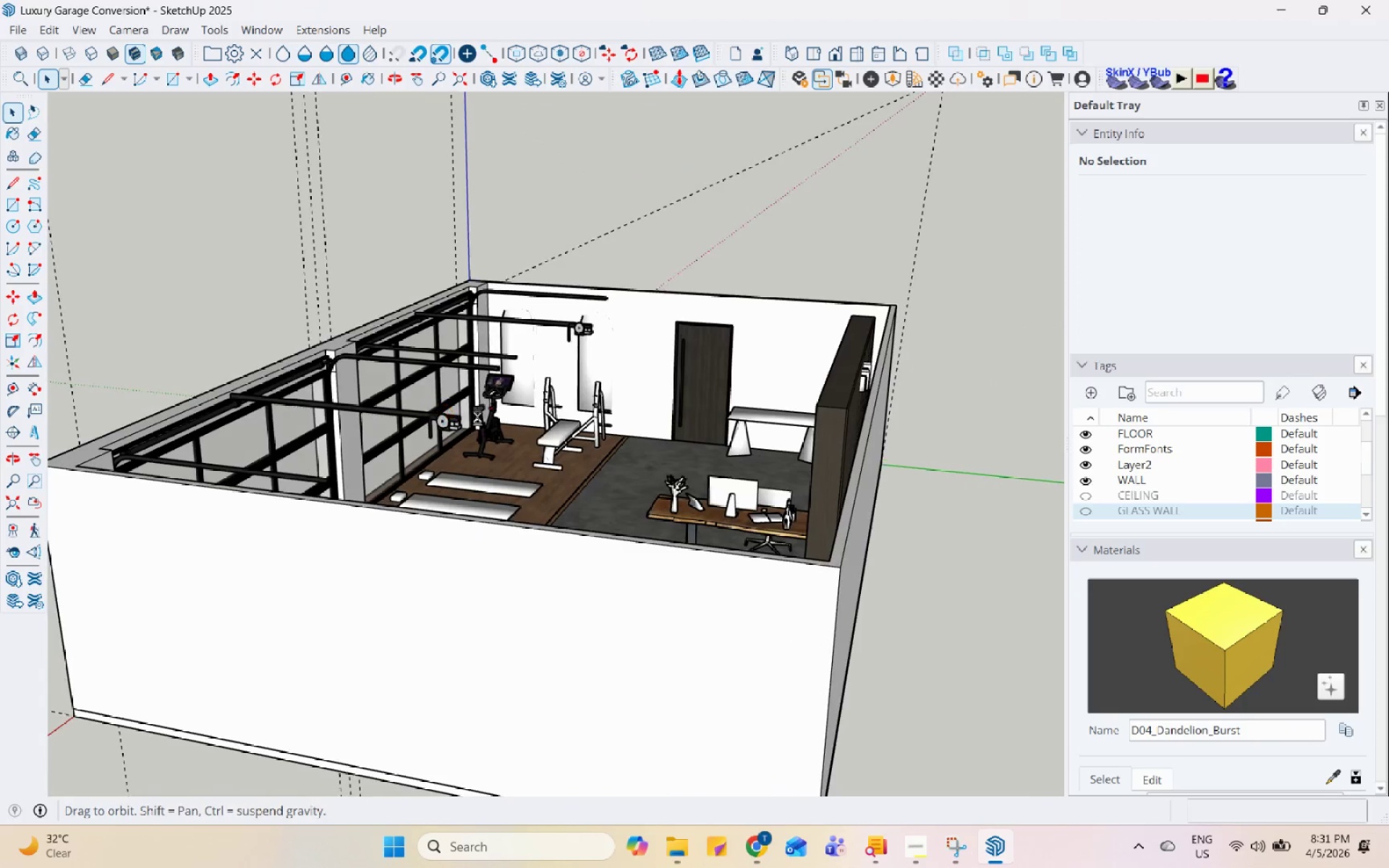 
scroll: coordinate [566, 420], scroll_direction: down, amount: 4.0
 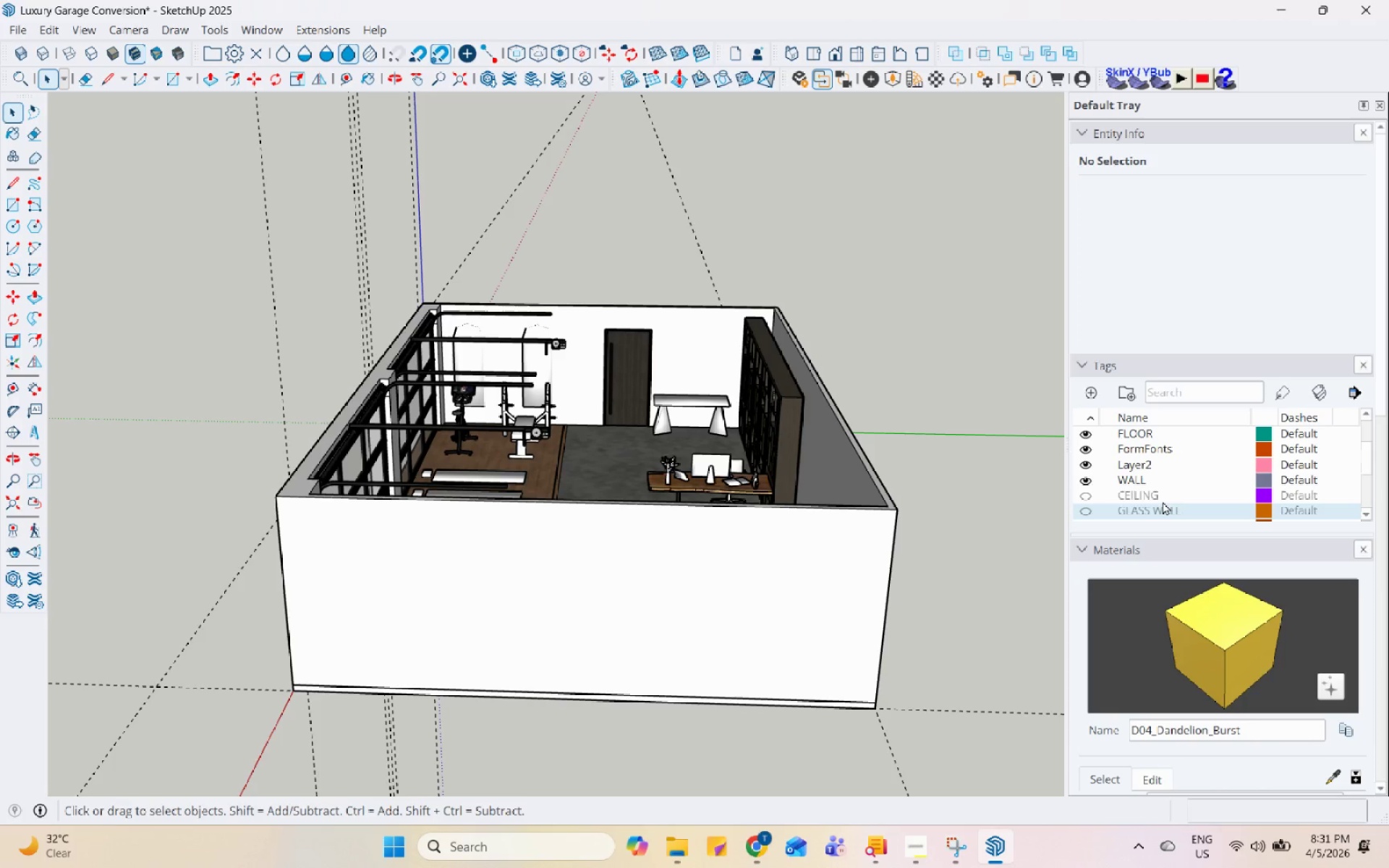 
wait(5.54)
 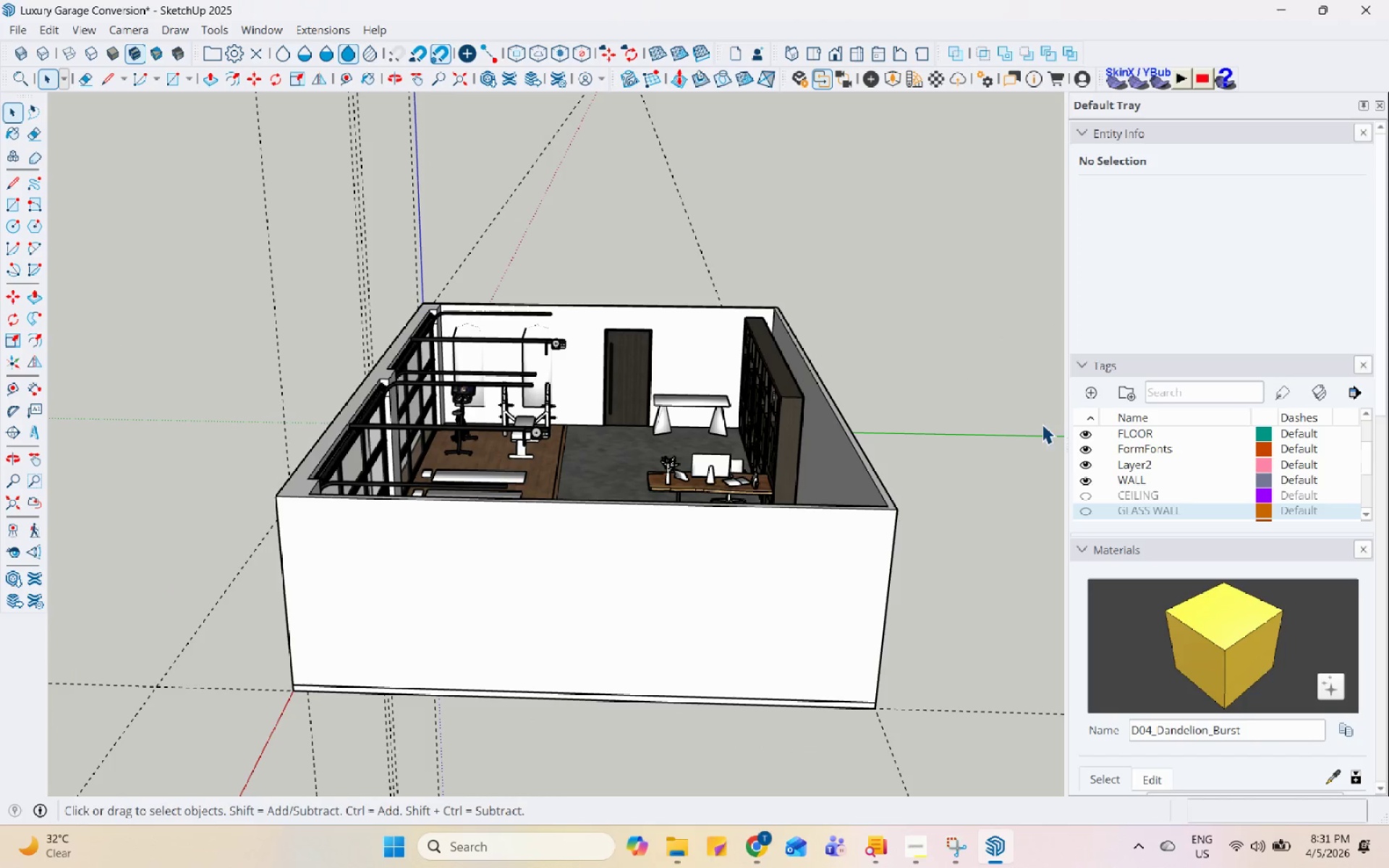 
left_click([1089, 501])
 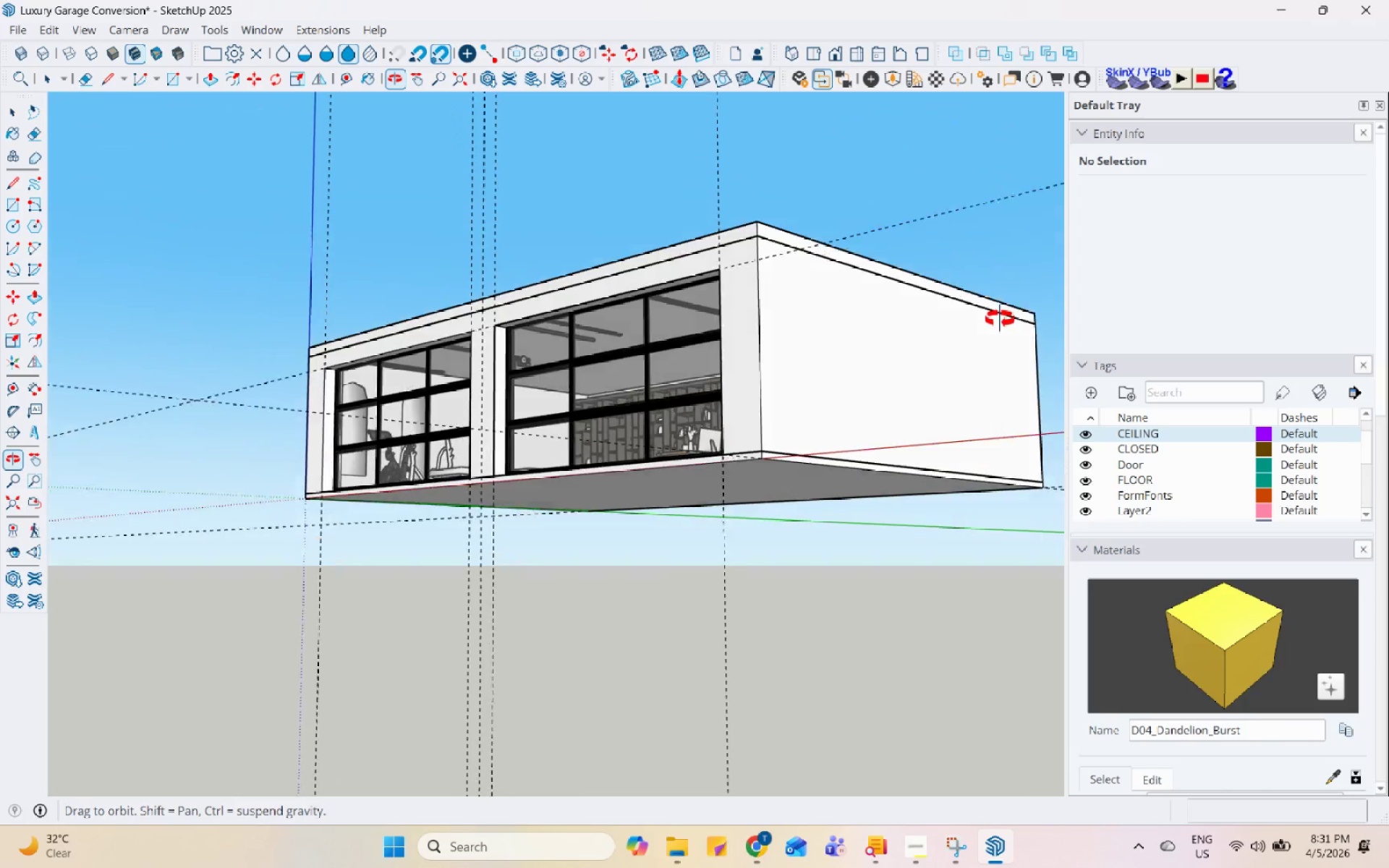 
scroll: coordinate [269, 396], scroll_direction: up, amount: 10.0
 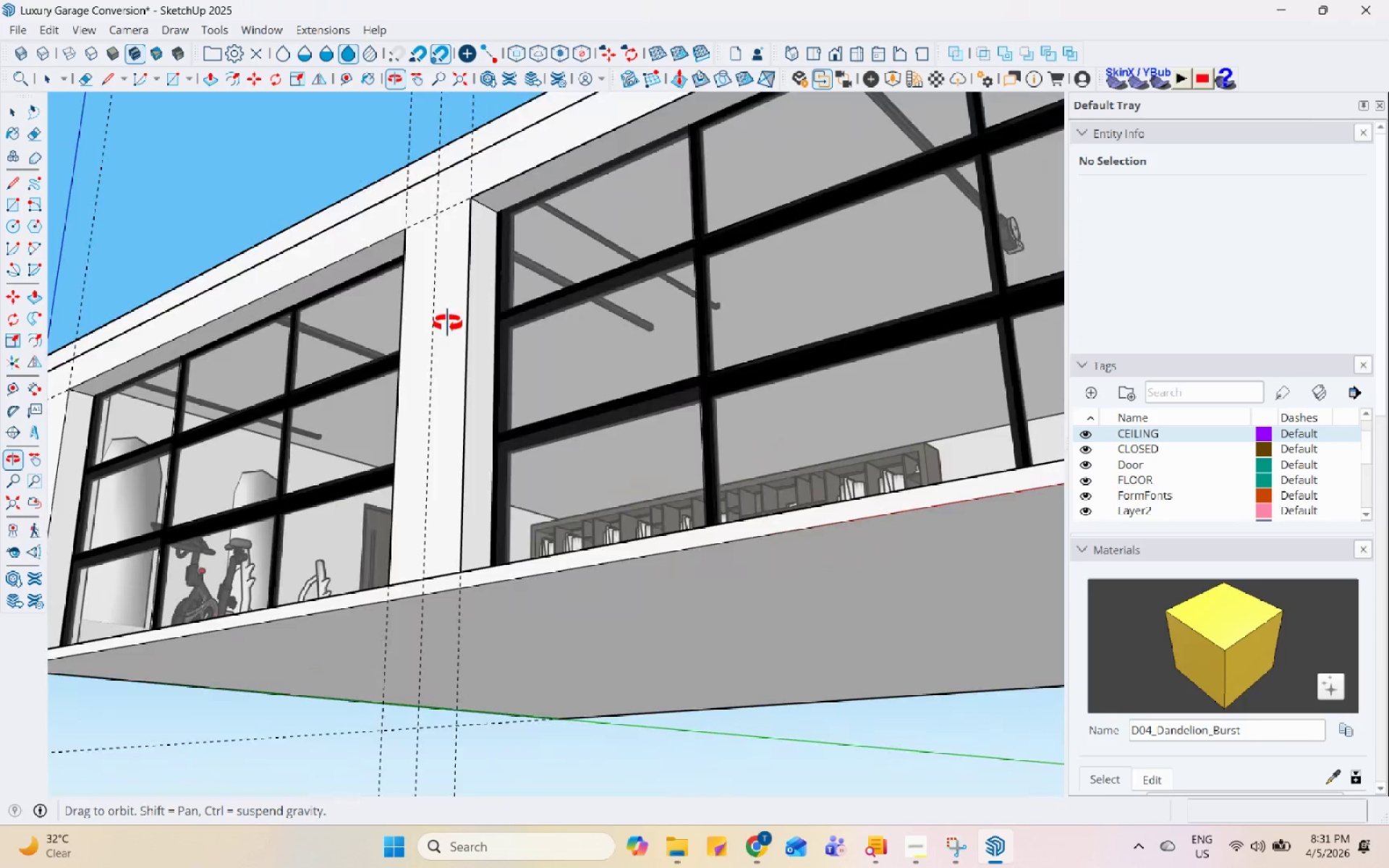 
scroll: coordinate [43, 292], scroll_direction: down, amount: 12.0
 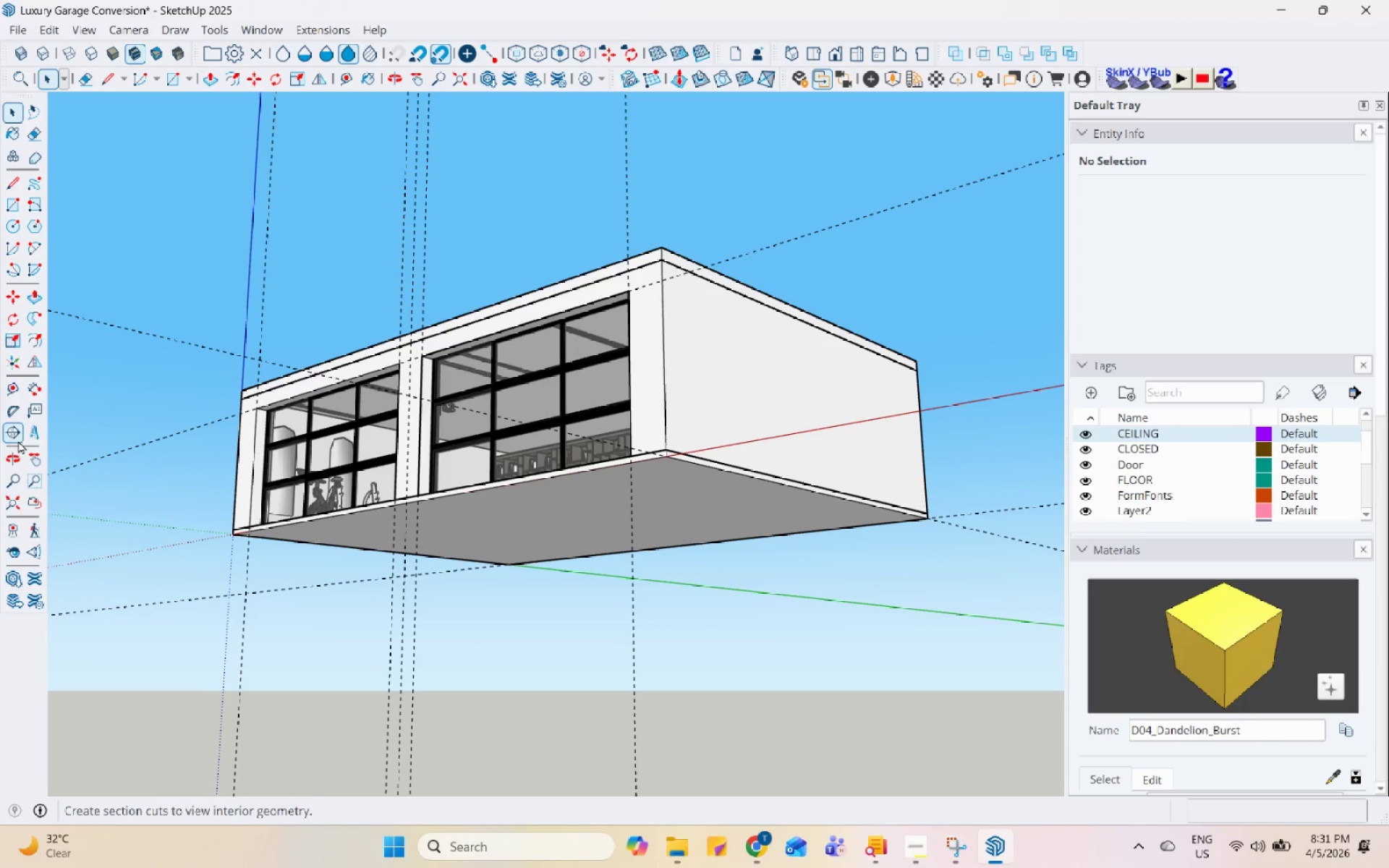 
left_click([21, 436])
 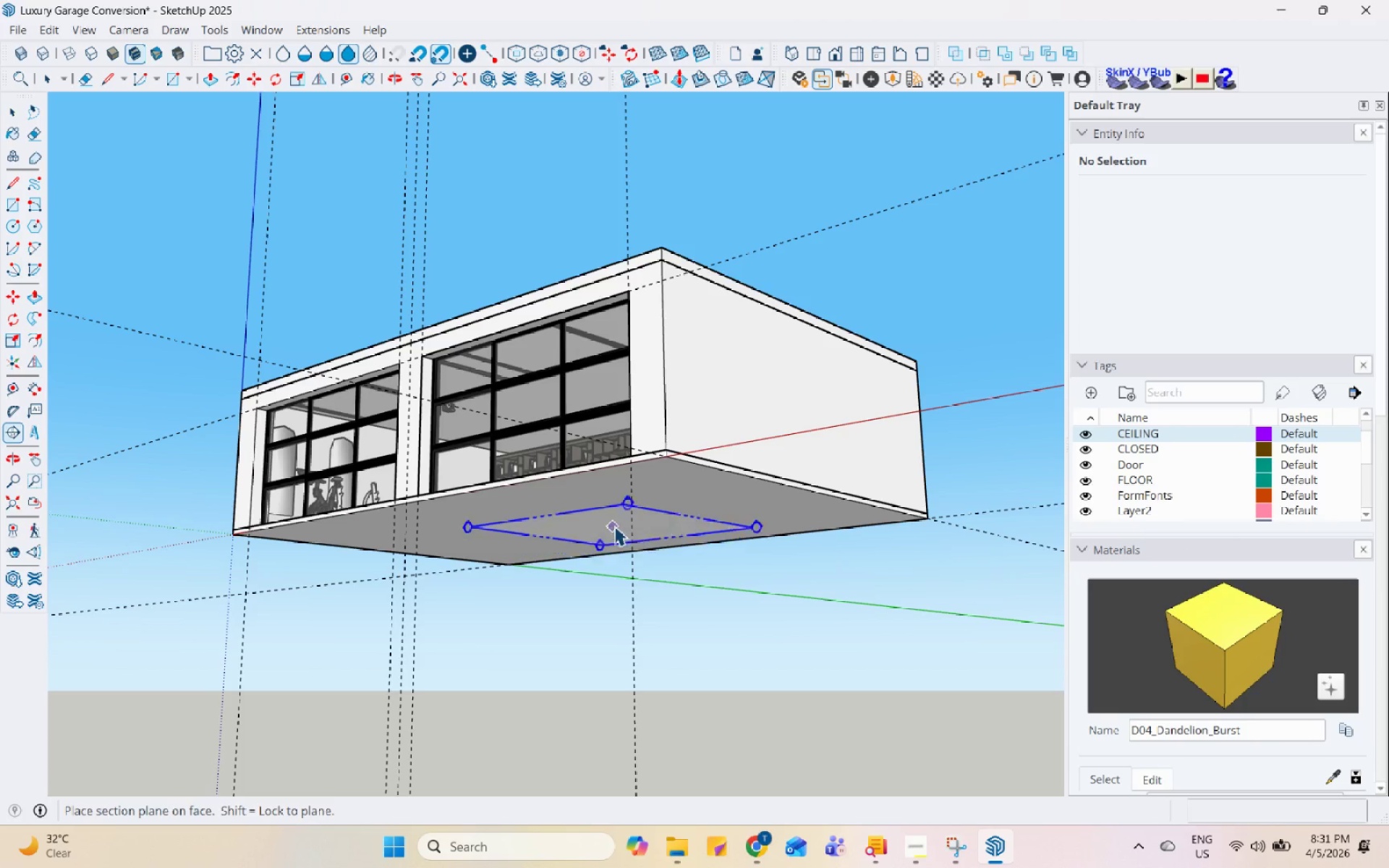 
left_click([626, 509])
 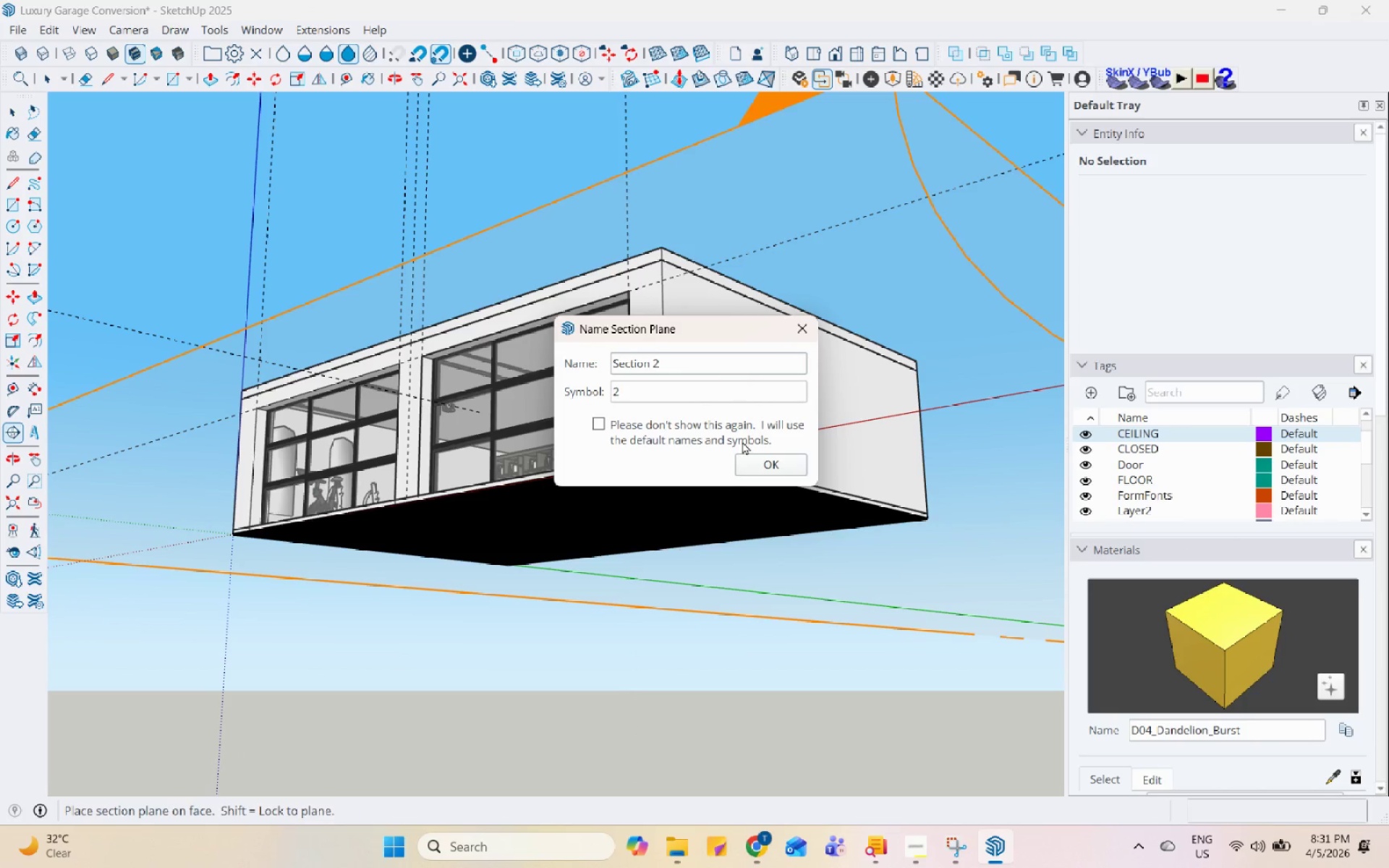 
left_click([751, 459])
 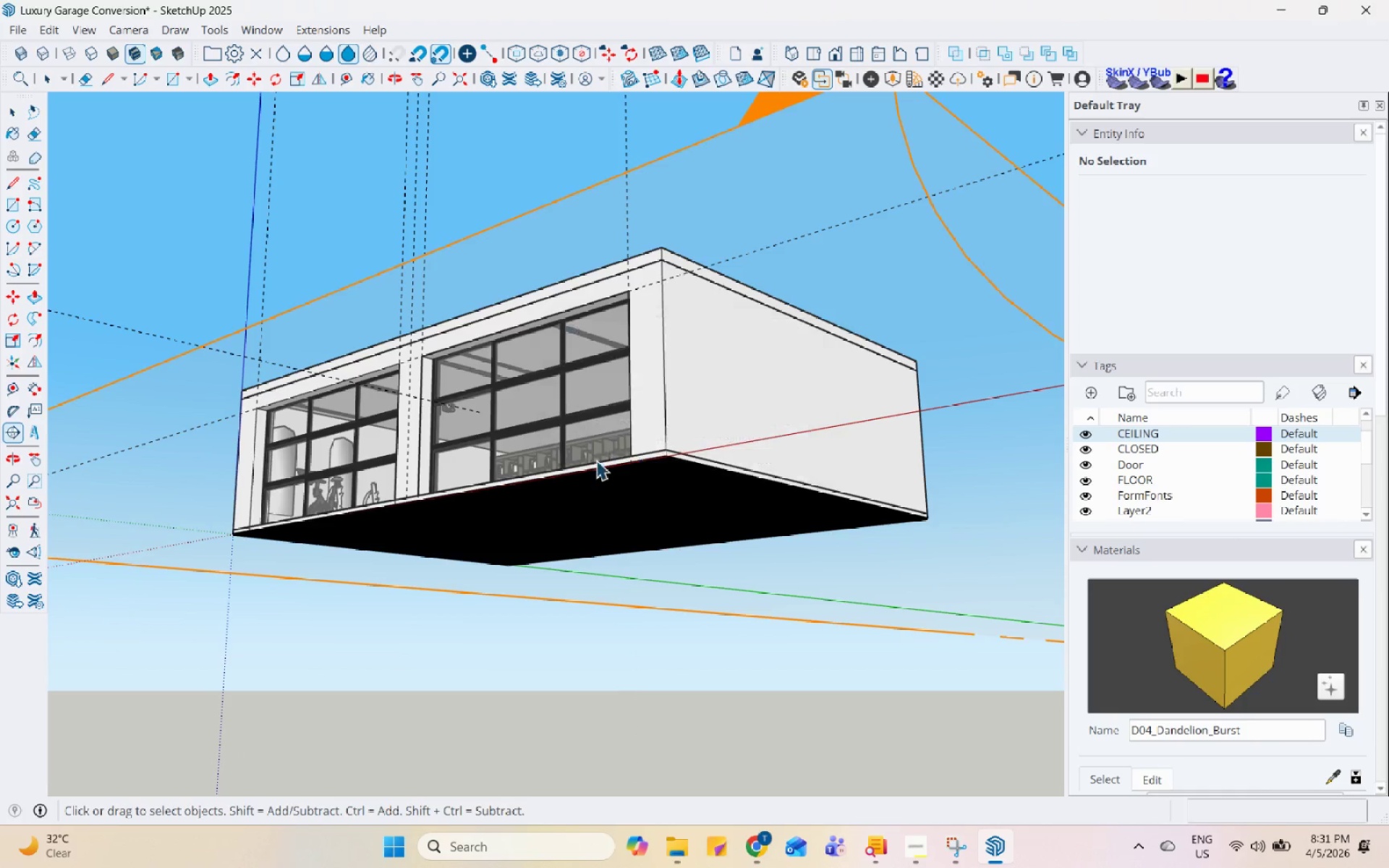 
scroll: coordinate [585, 477], scroll_direction: down, amount: 5.0
 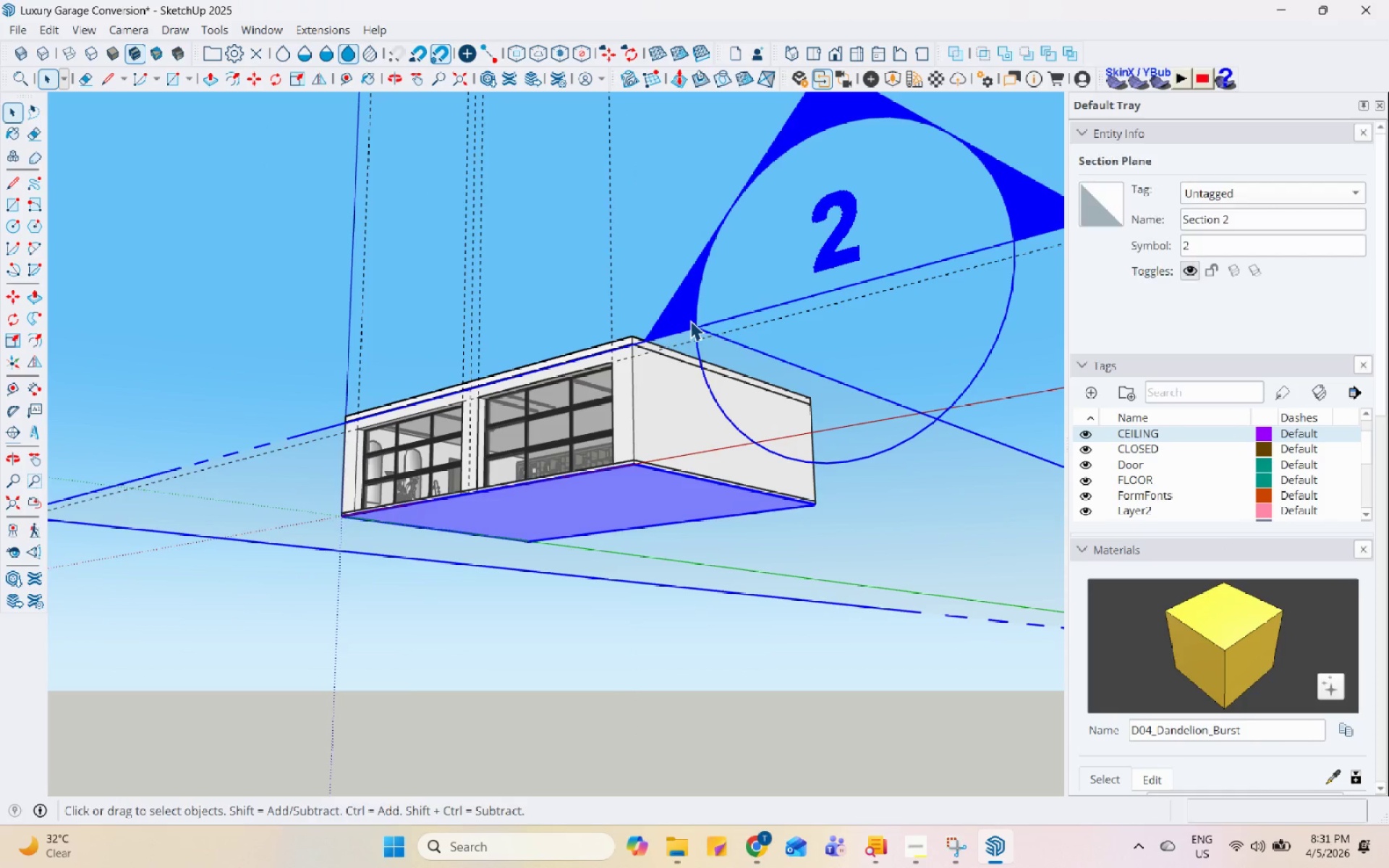 
key(M)
 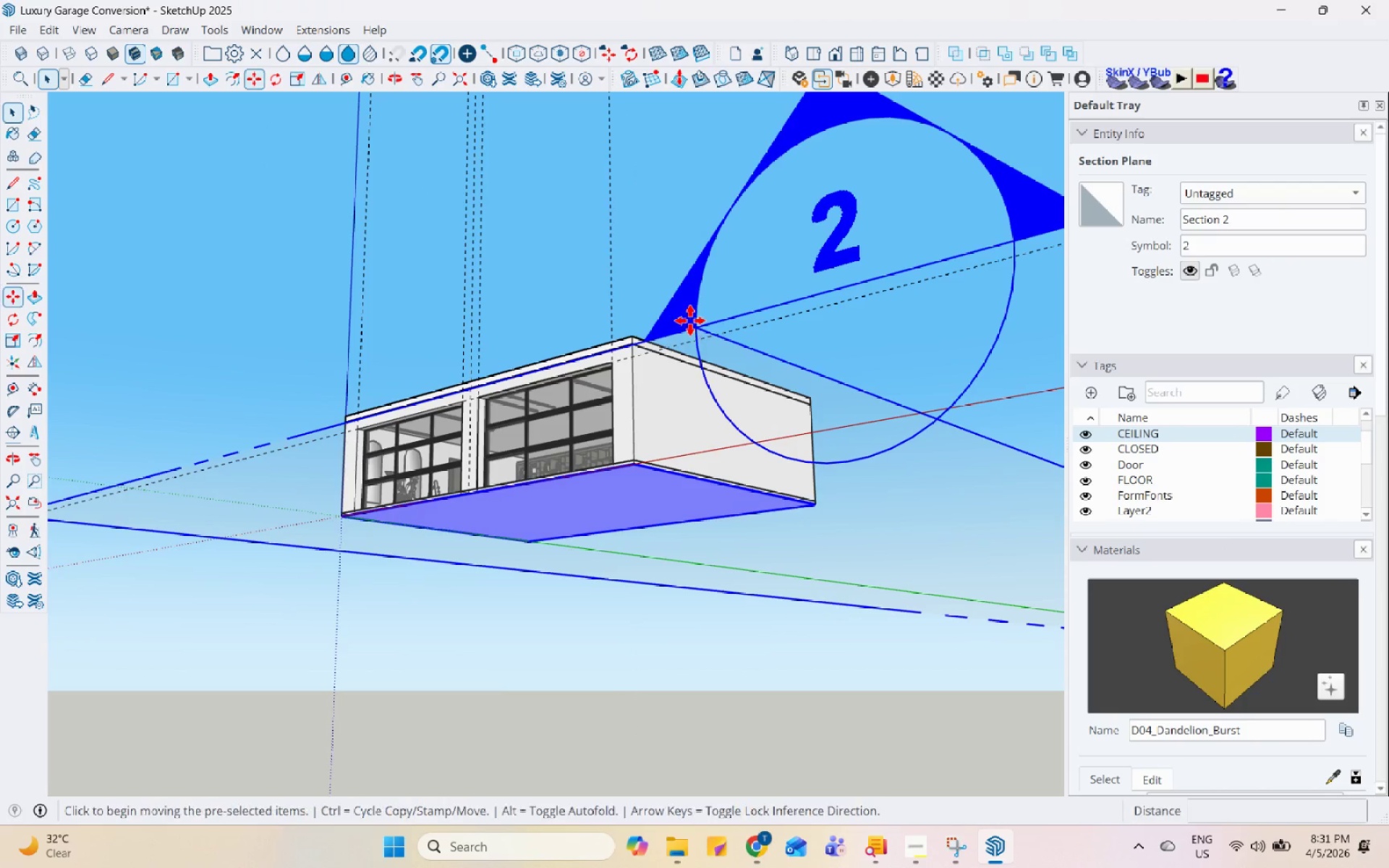 
left_click([690, 320])
 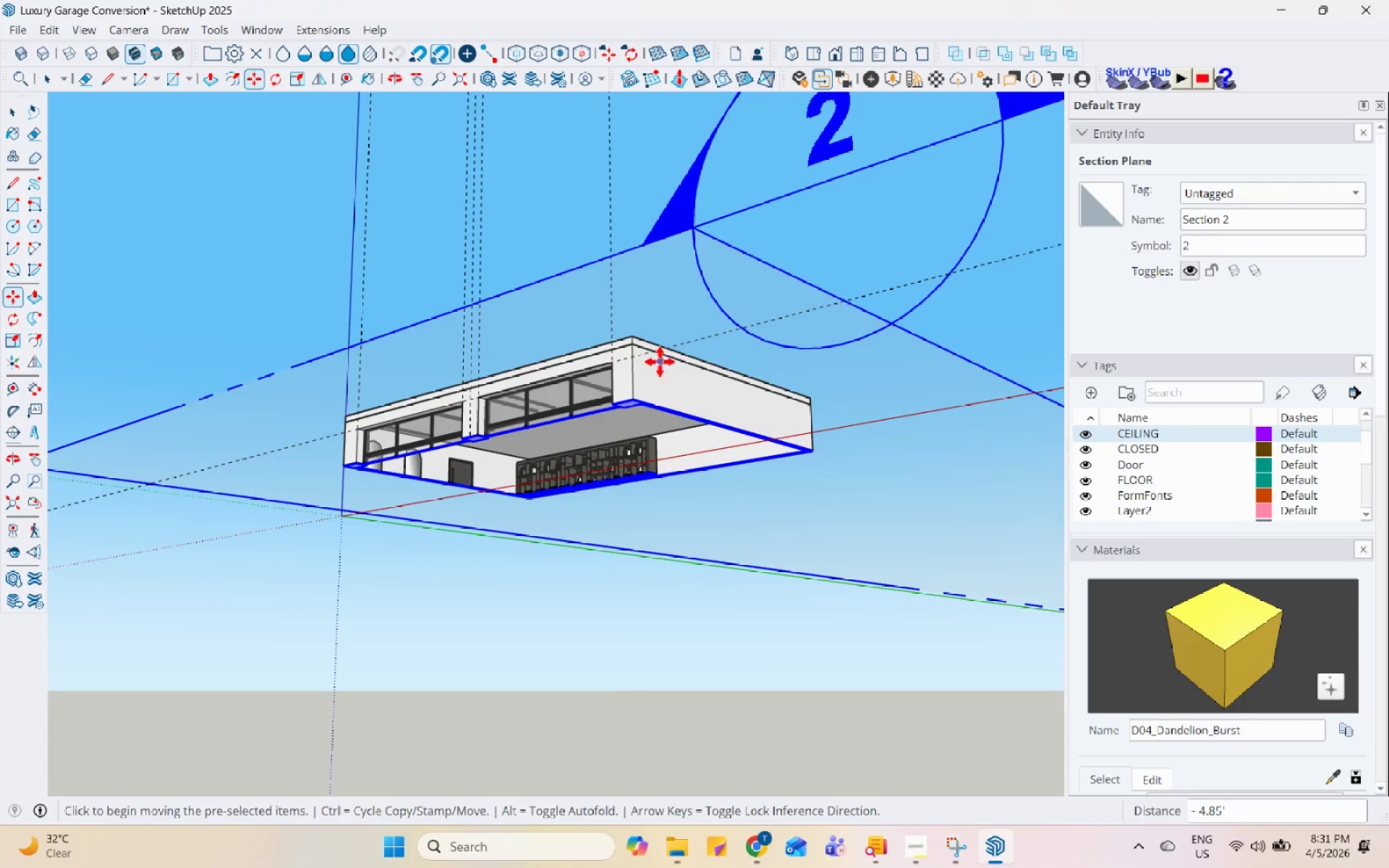 
key(Space)
 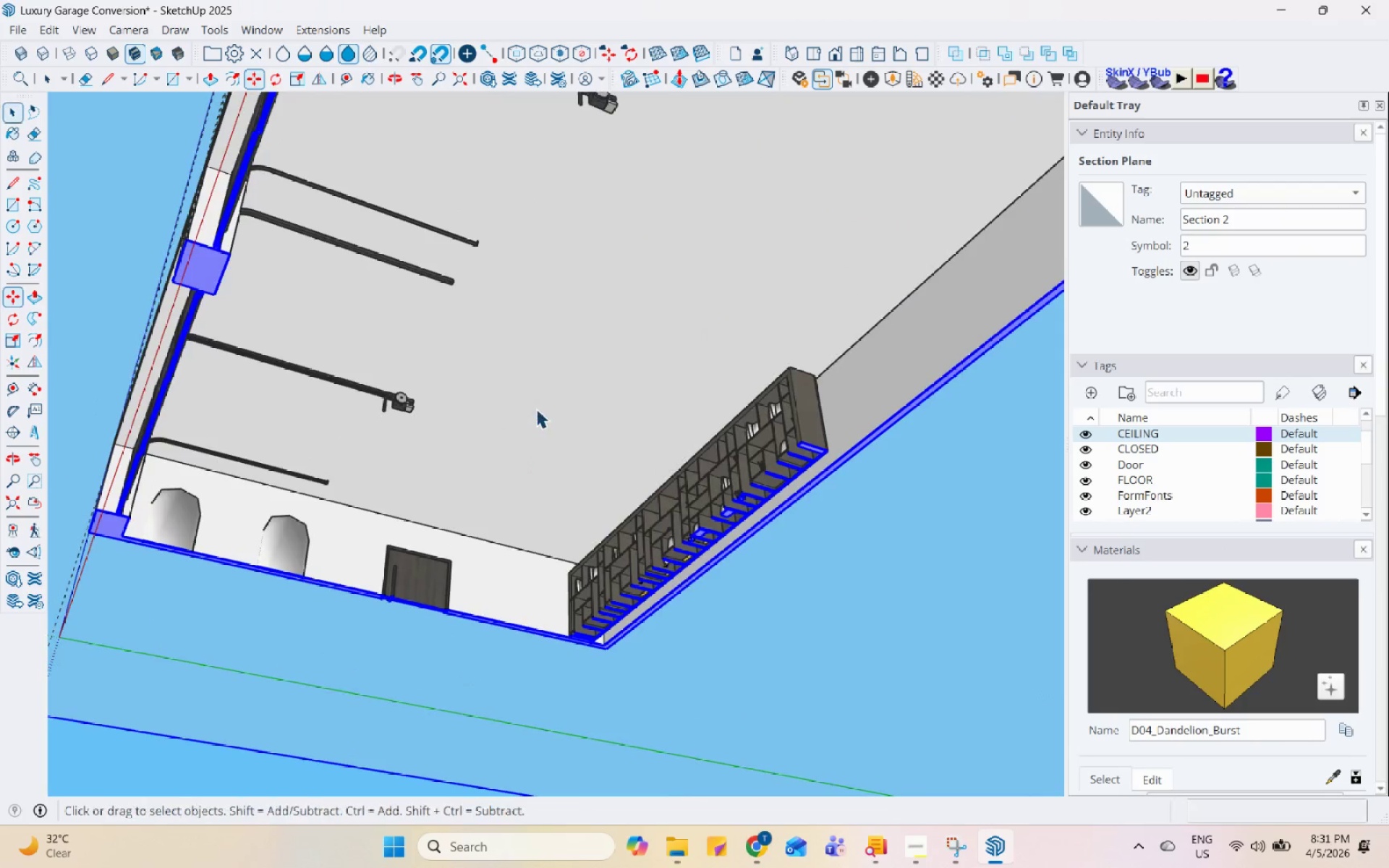 
left_click([536, 409])
 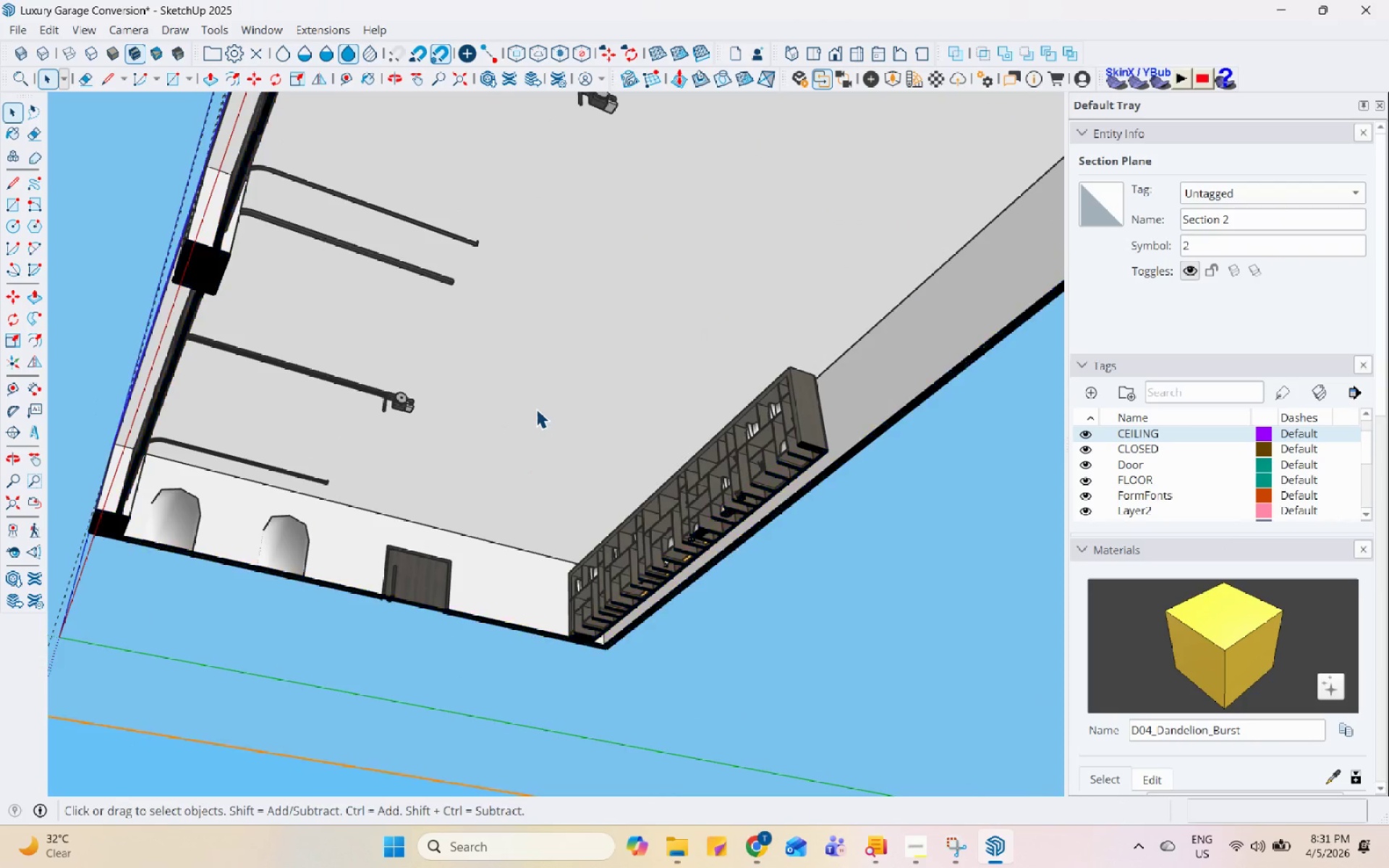 
scroll: coordinate [535, 427], scroll_direction: up, amount: 8.0
 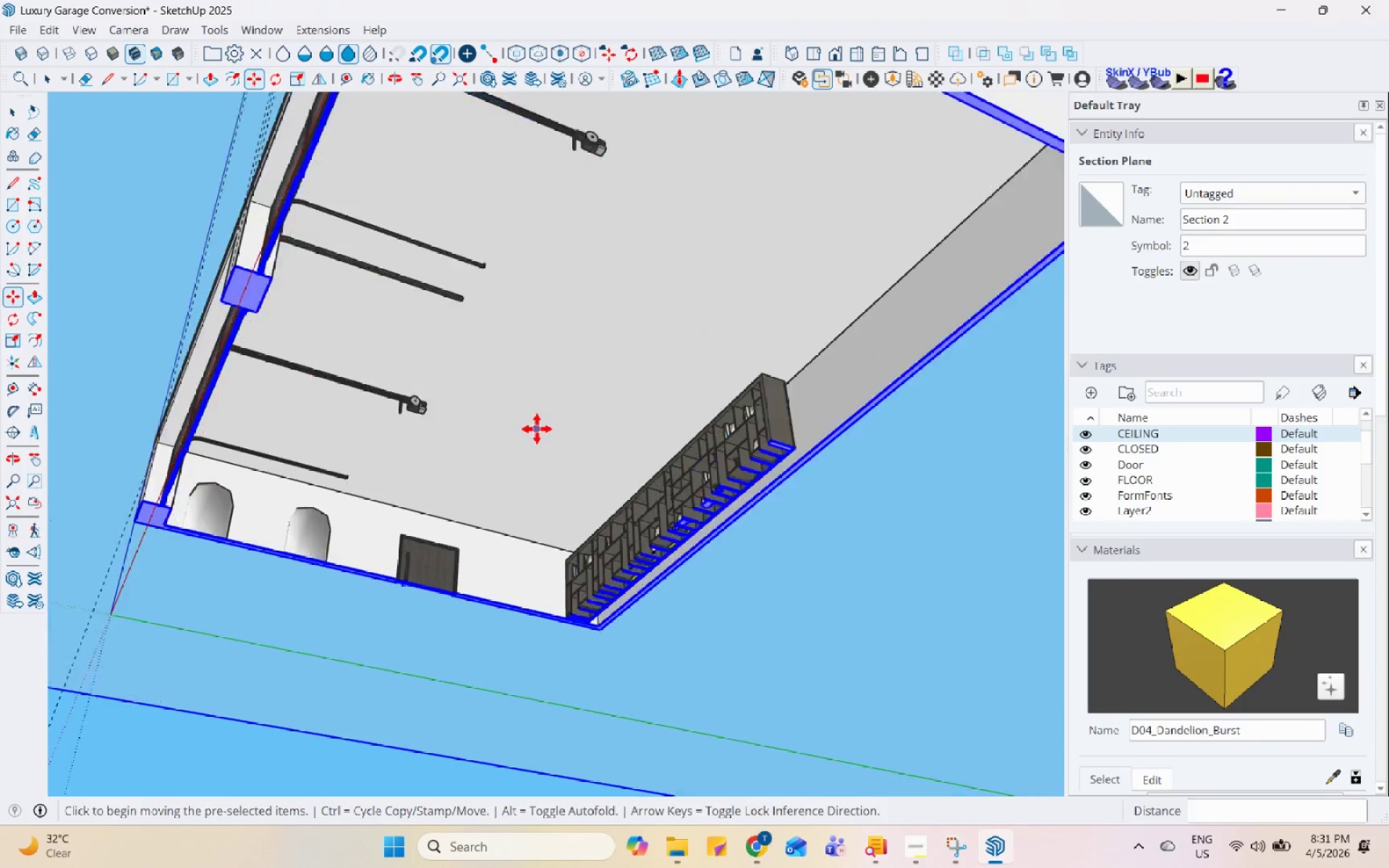 
scroll: coordinate [536, 422], scroll_direction: down, amount: 4.0
 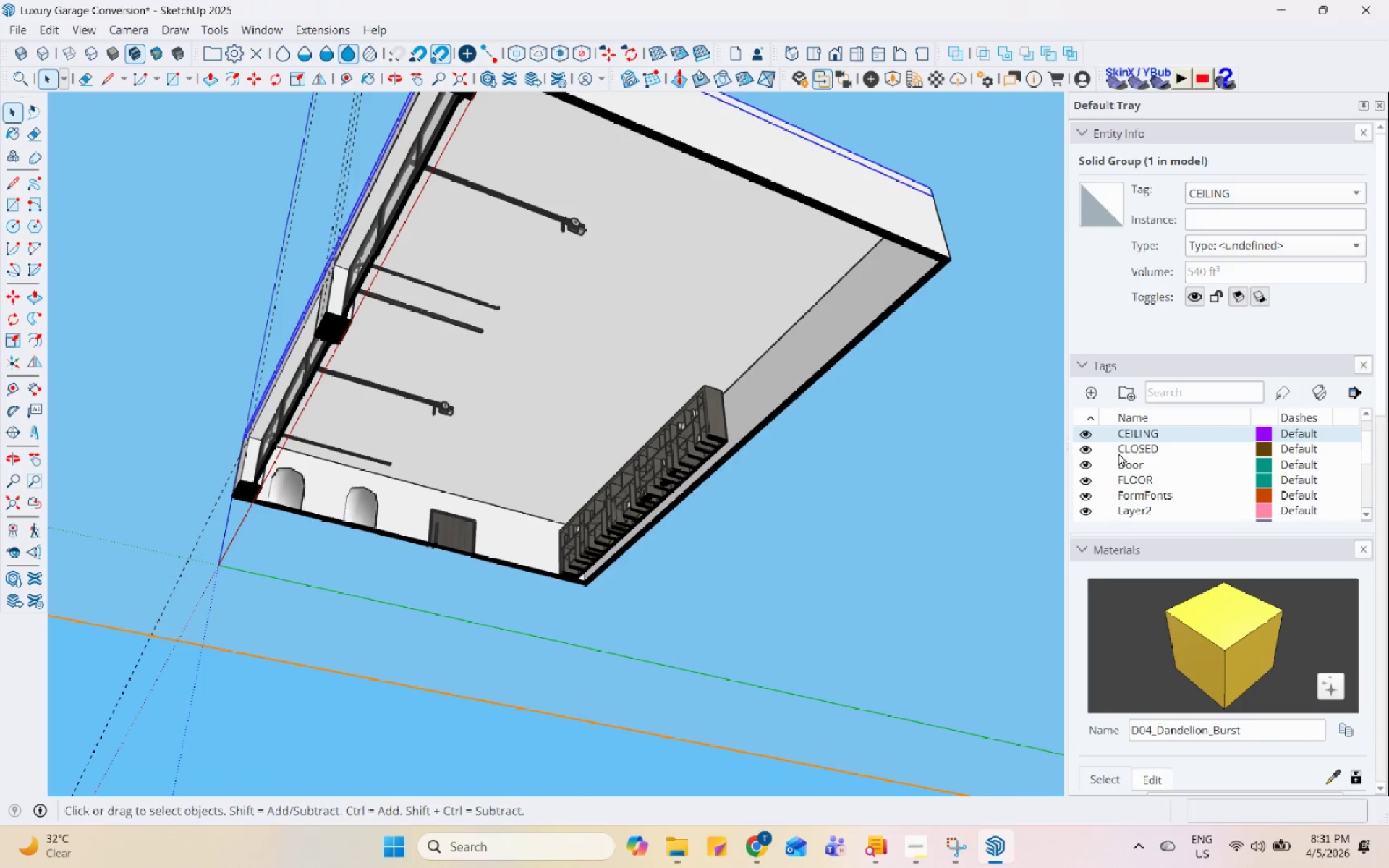 
scroll: coordinate [1103, 472], scroll_direction: none, amount: 0.0
 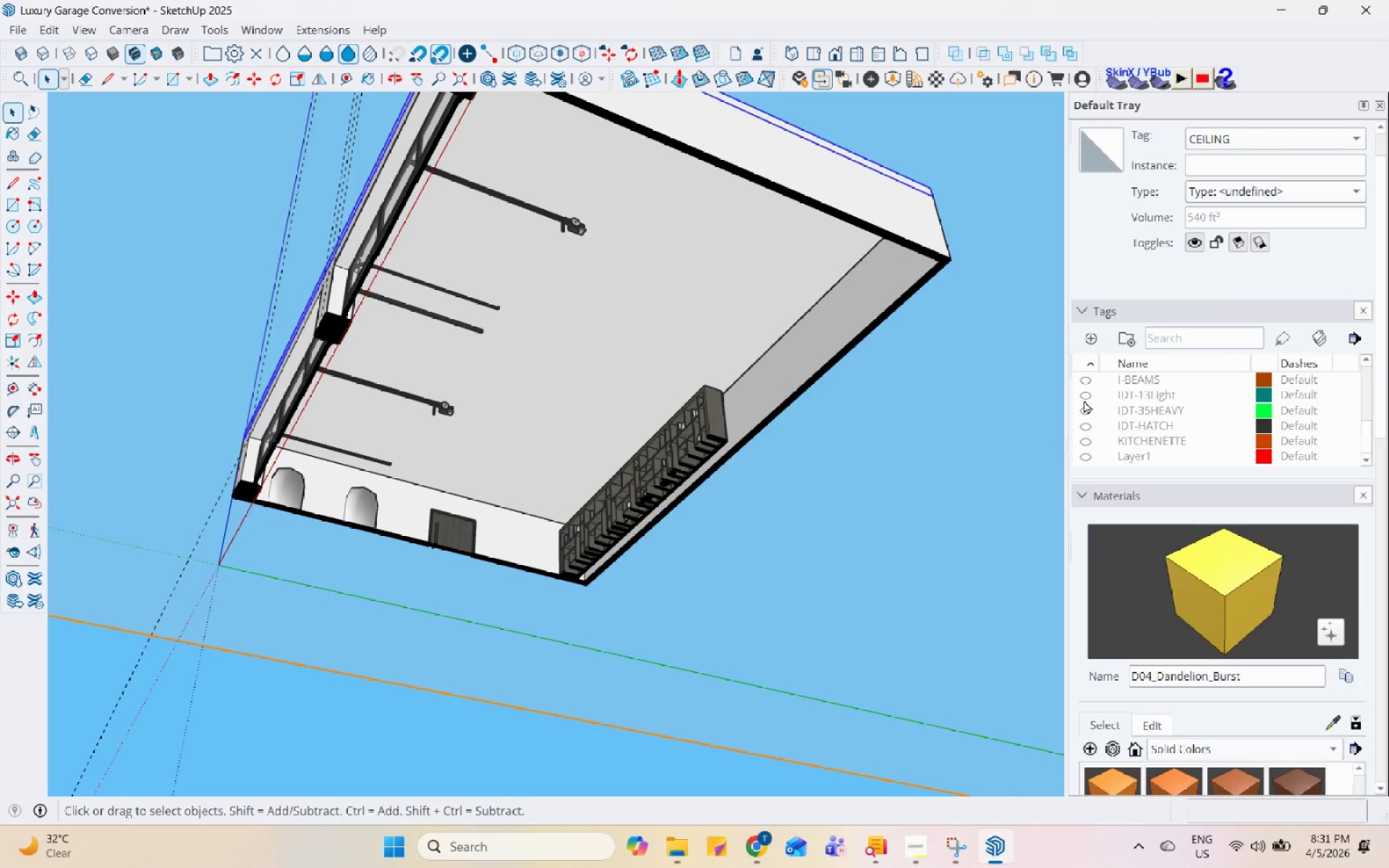 
left_click([1088, 378])
 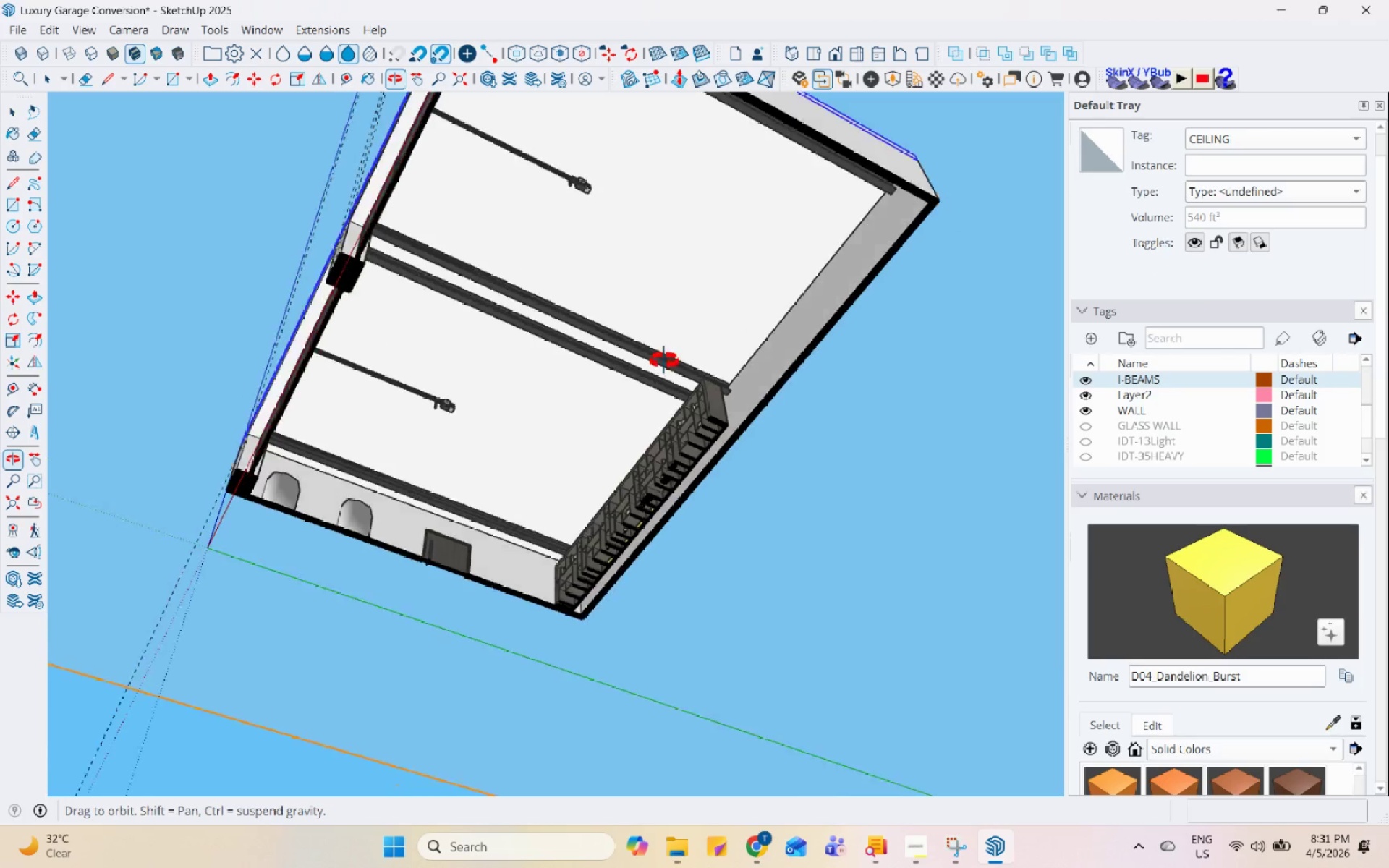 
scroll: coordinate [607, 305], scroll_direction: up, amount: 10.0
 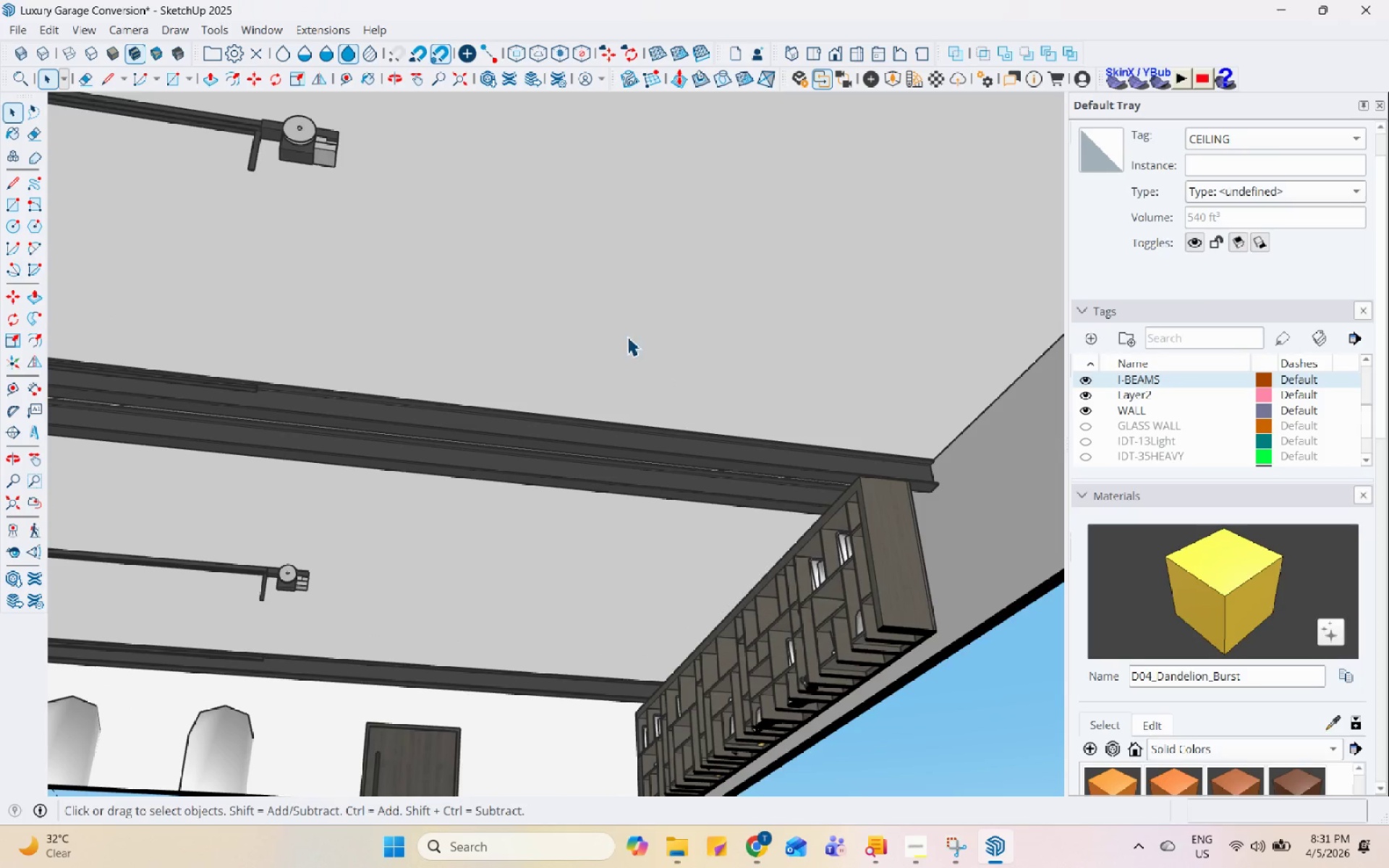 
left_click([813, 271])
 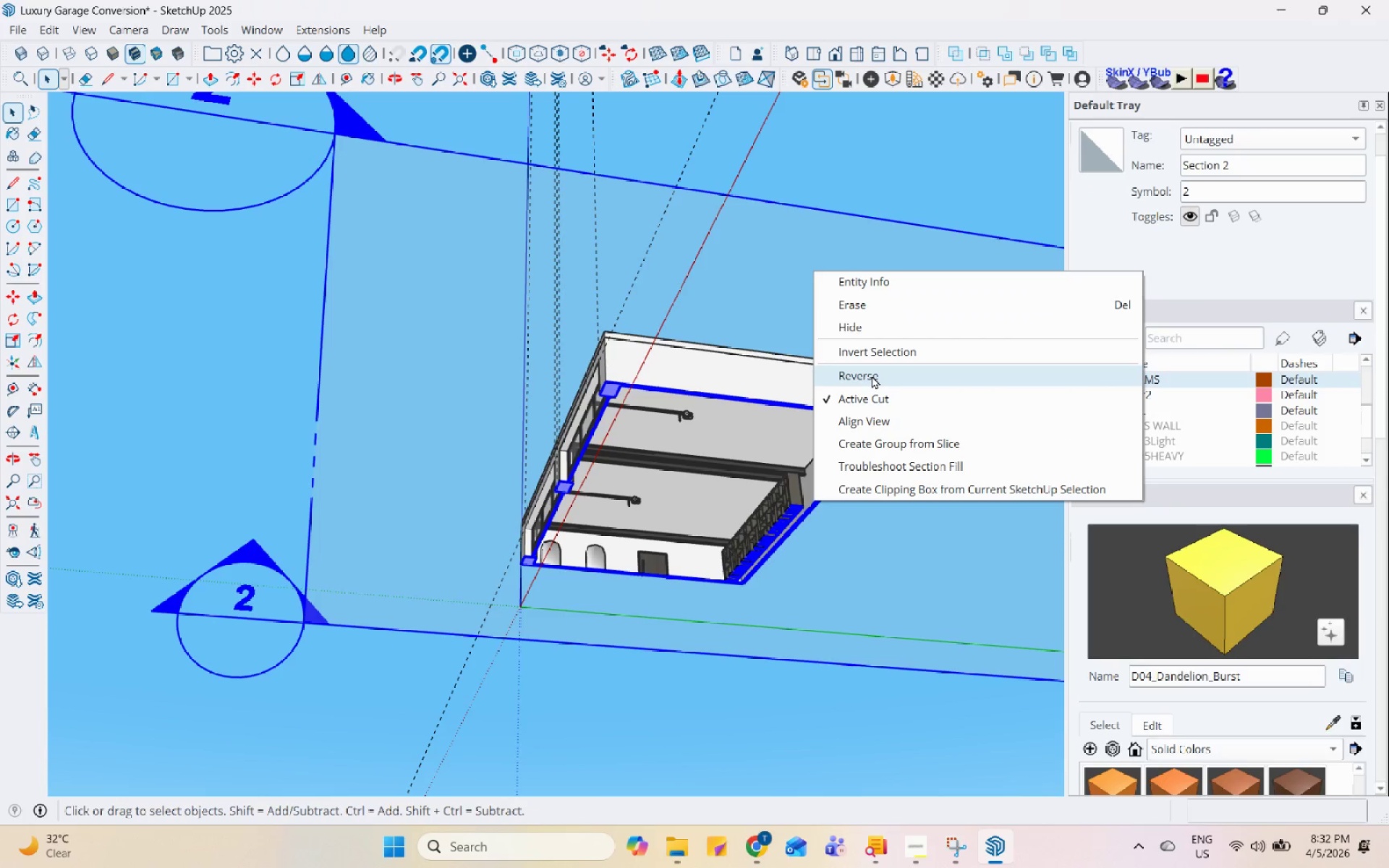 
scroll: coordinate [778, 490], scroll_direction: down, amount: 16.0
 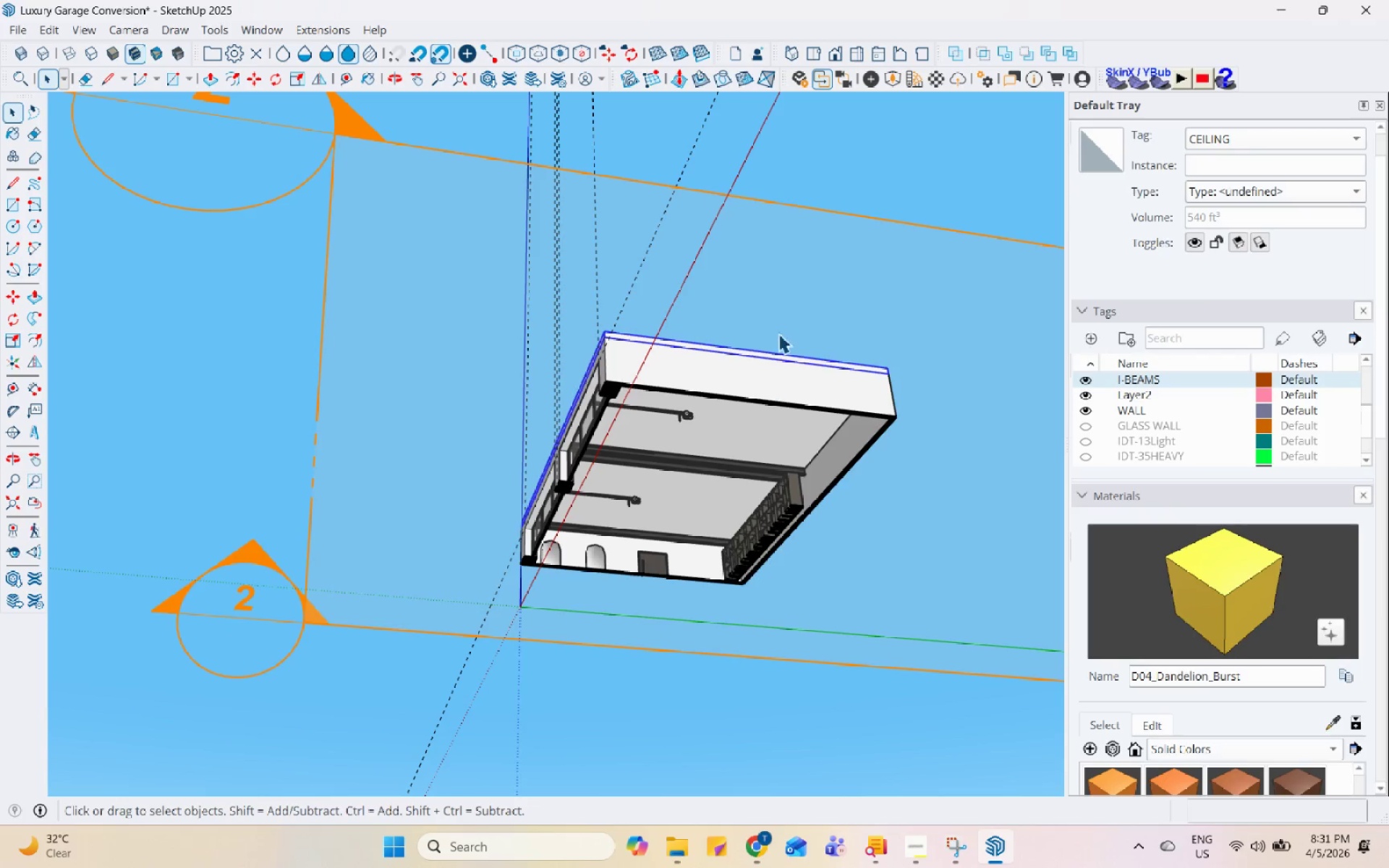 
left_click([883, 328])
 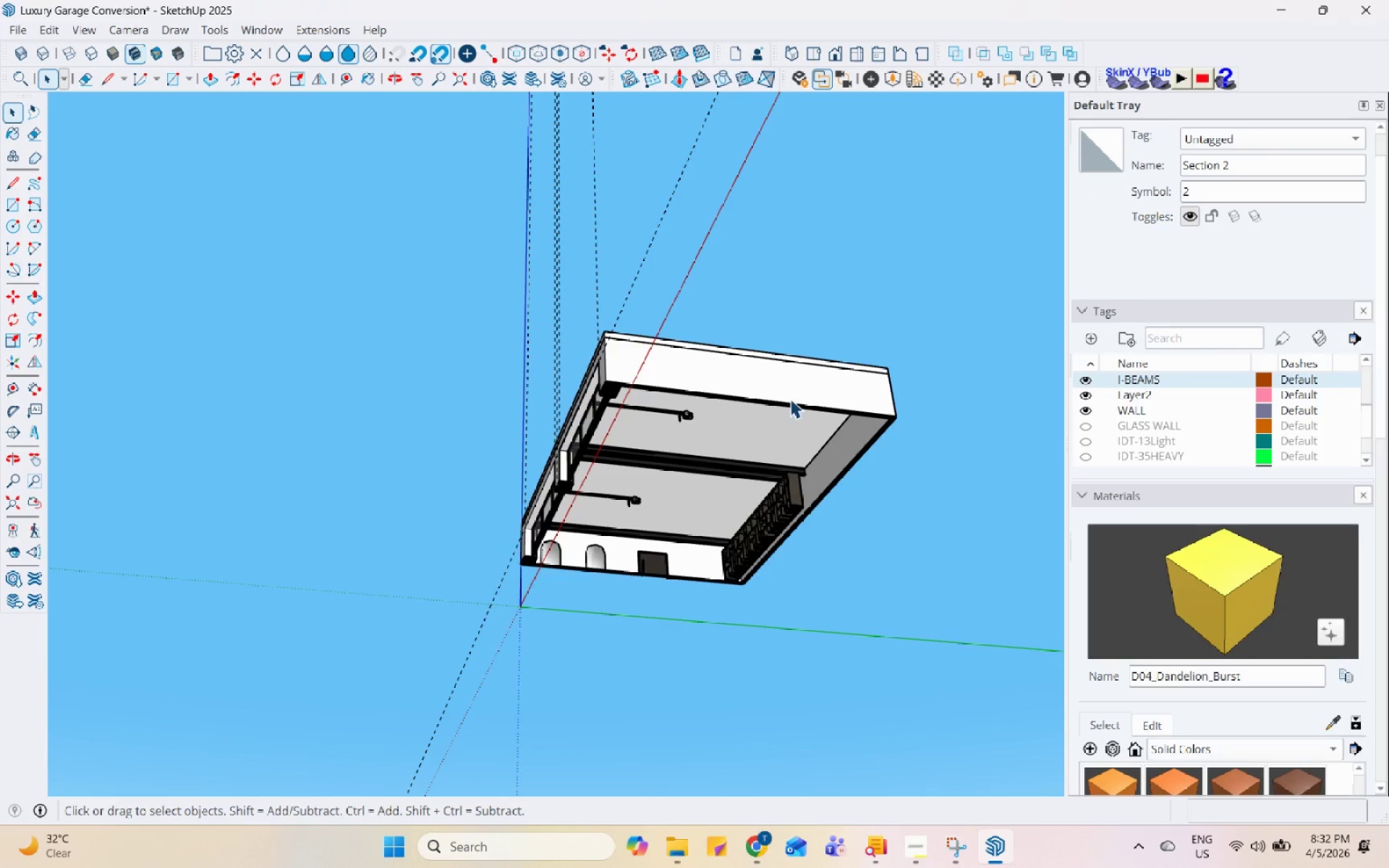 
scroll: coordinate [753, 441], scroll_direction: up, amount: 4.0
 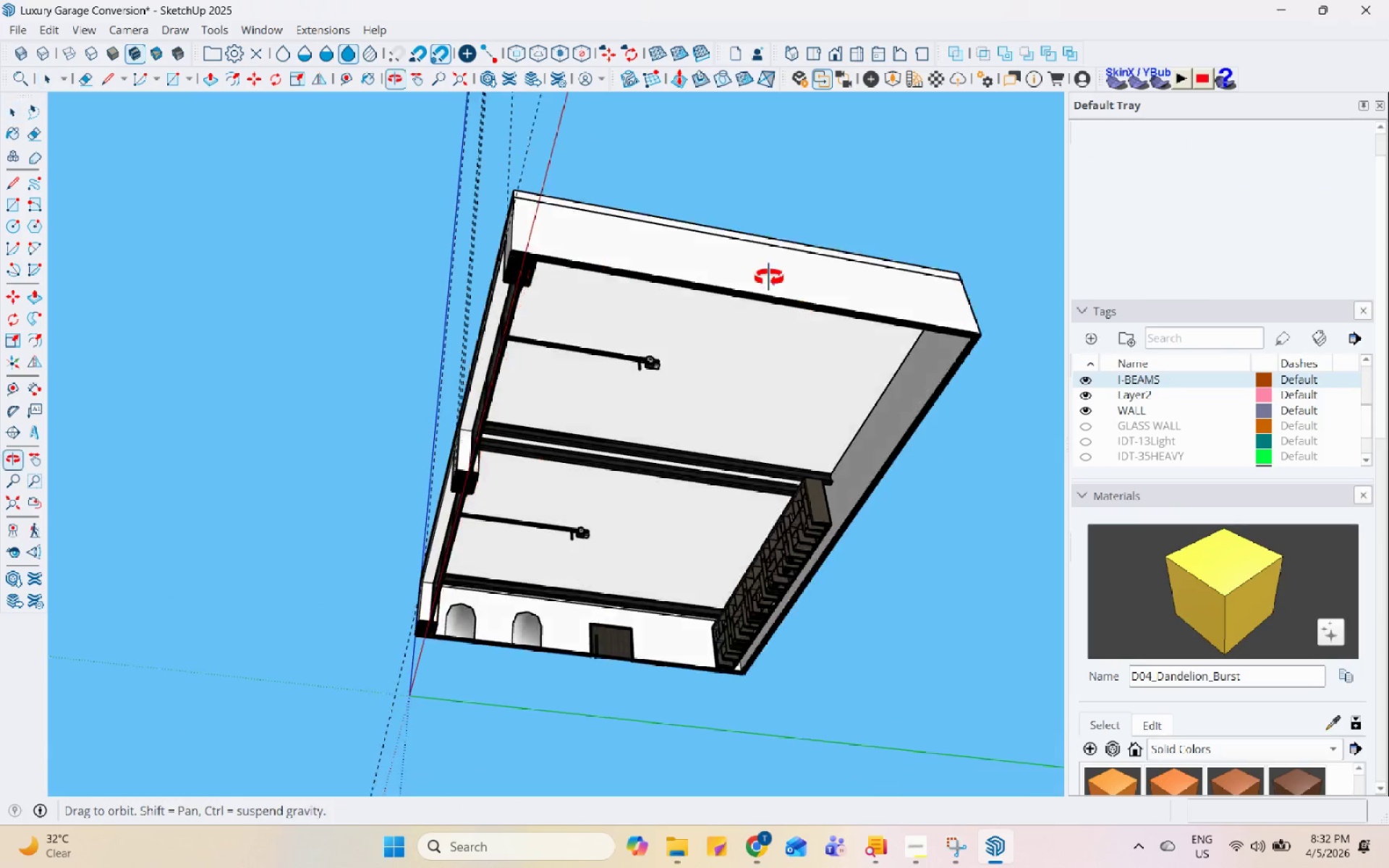 
double_click([776, 316])
 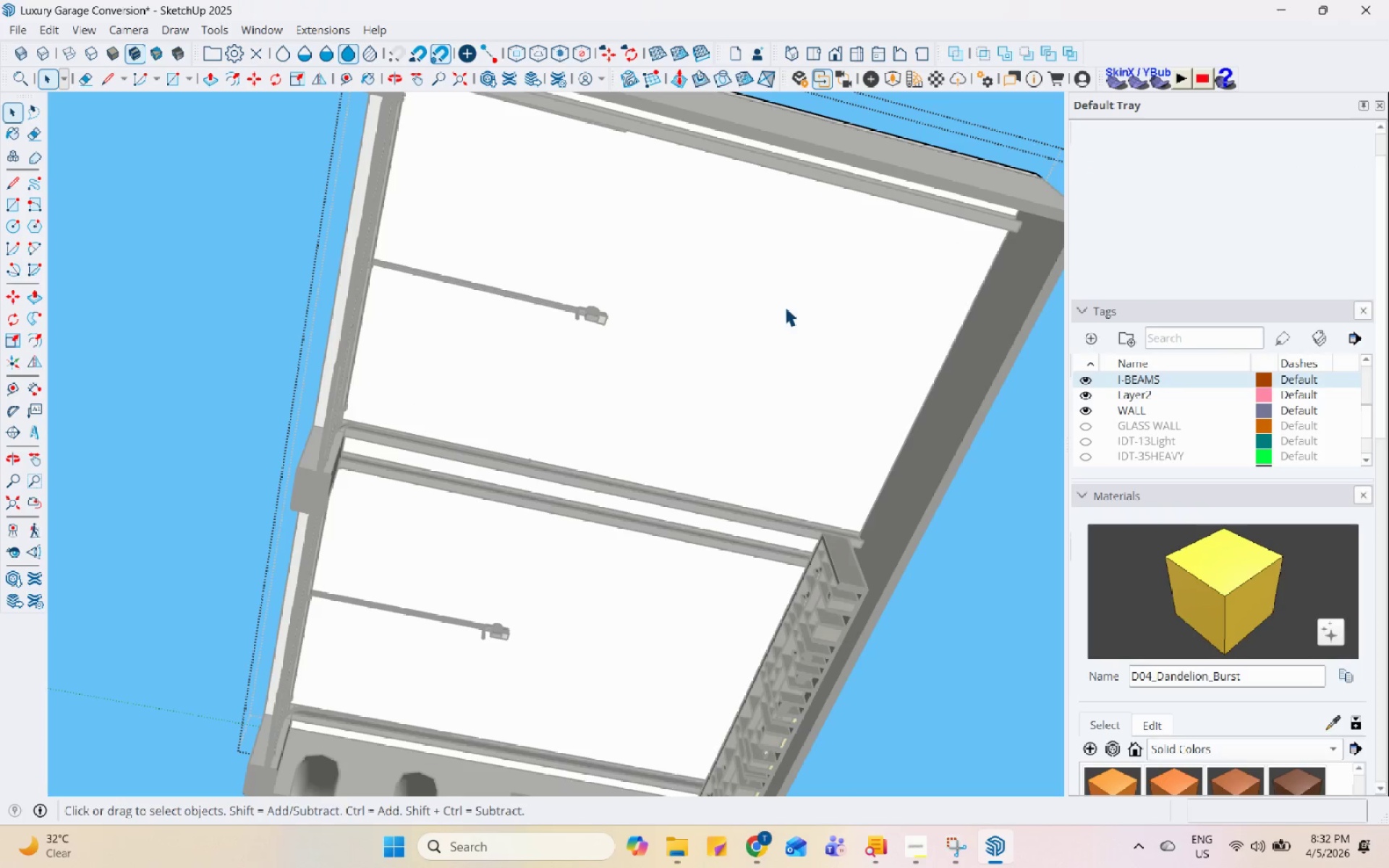 
scroll: coordinate [771, 319], scroll_direction: up, amount: 4.0
 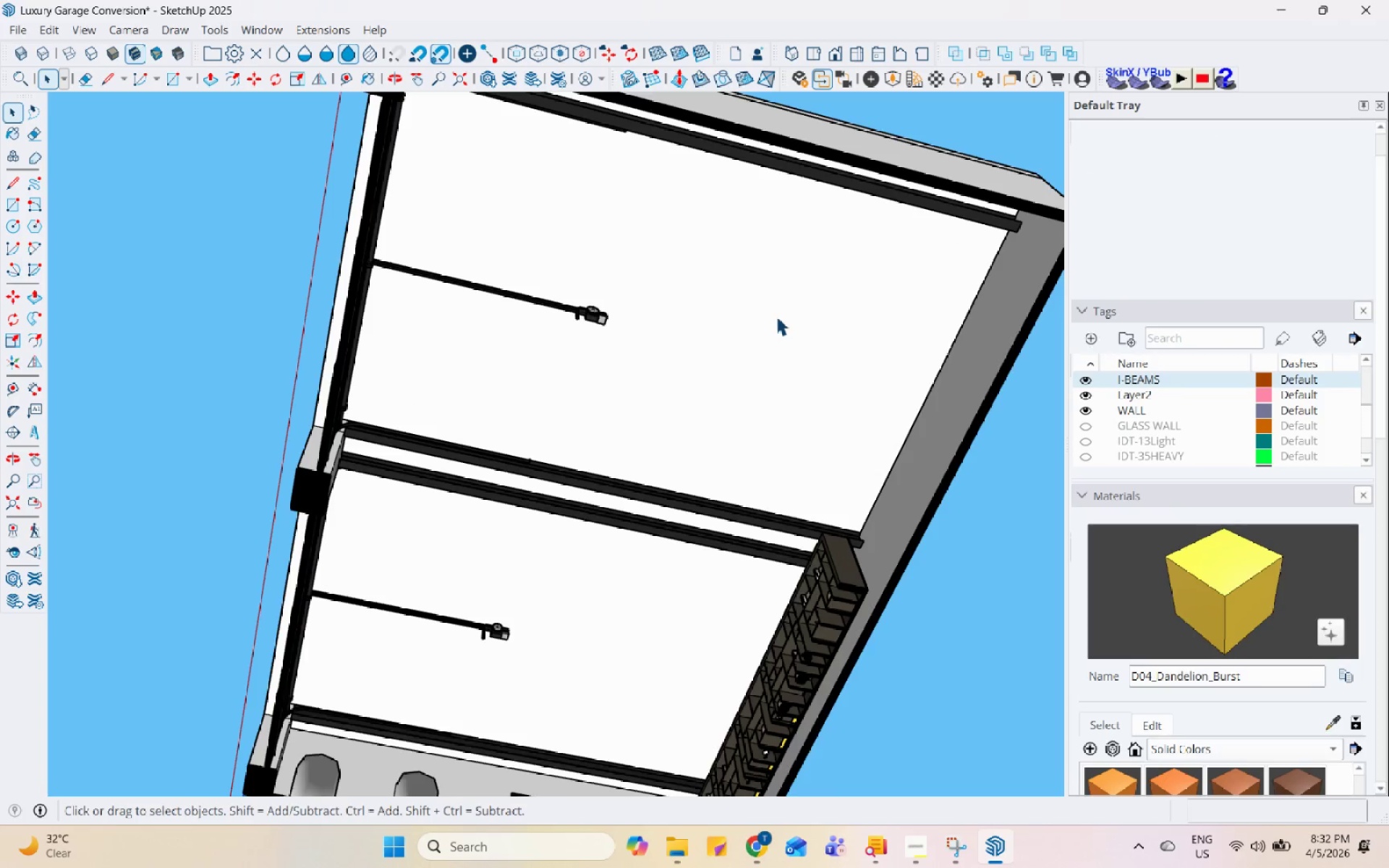 
triple_click([789, 305])
 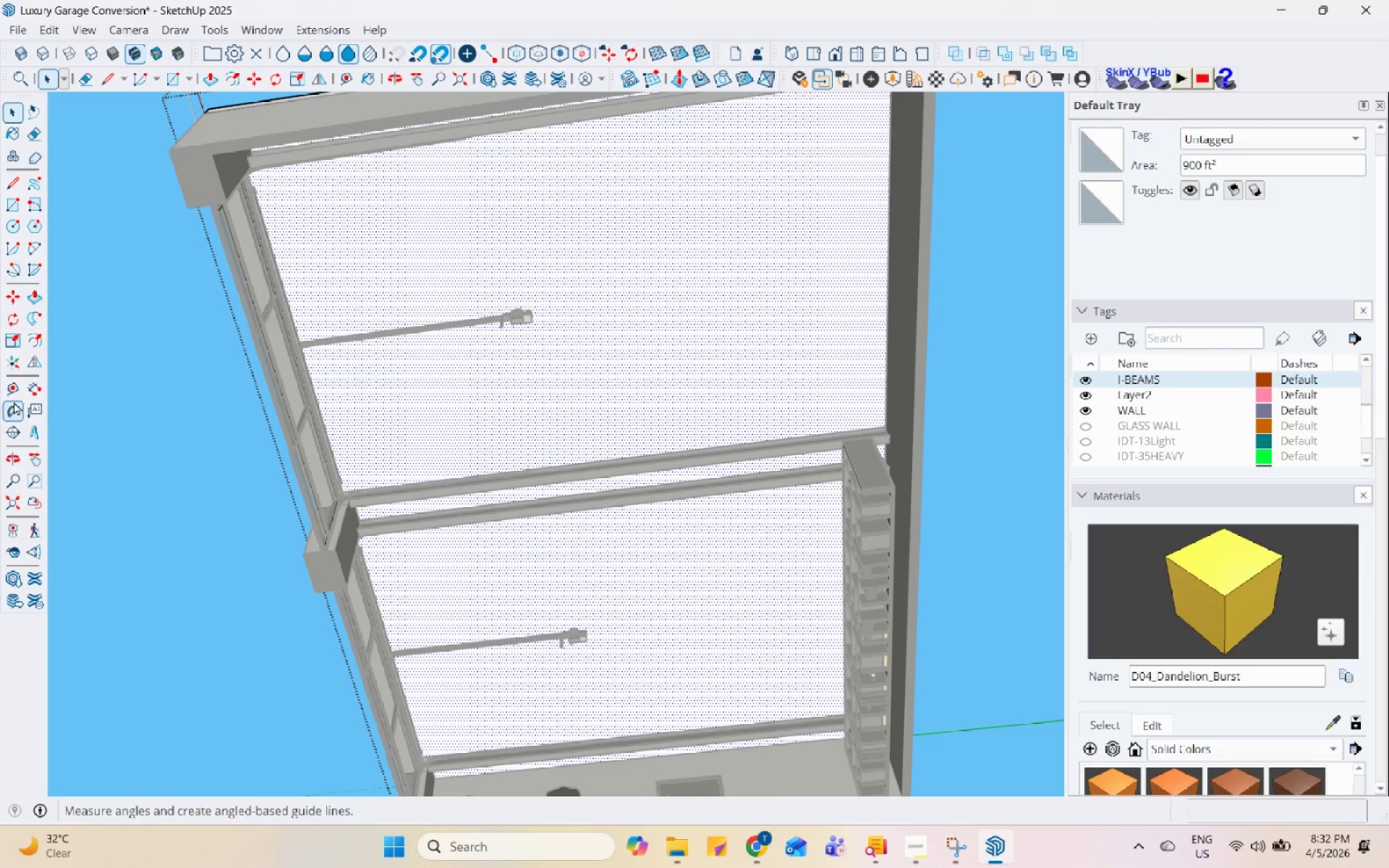 
scroll: coordinate [516, 396], scroll_direction: down, amount: 4.0
 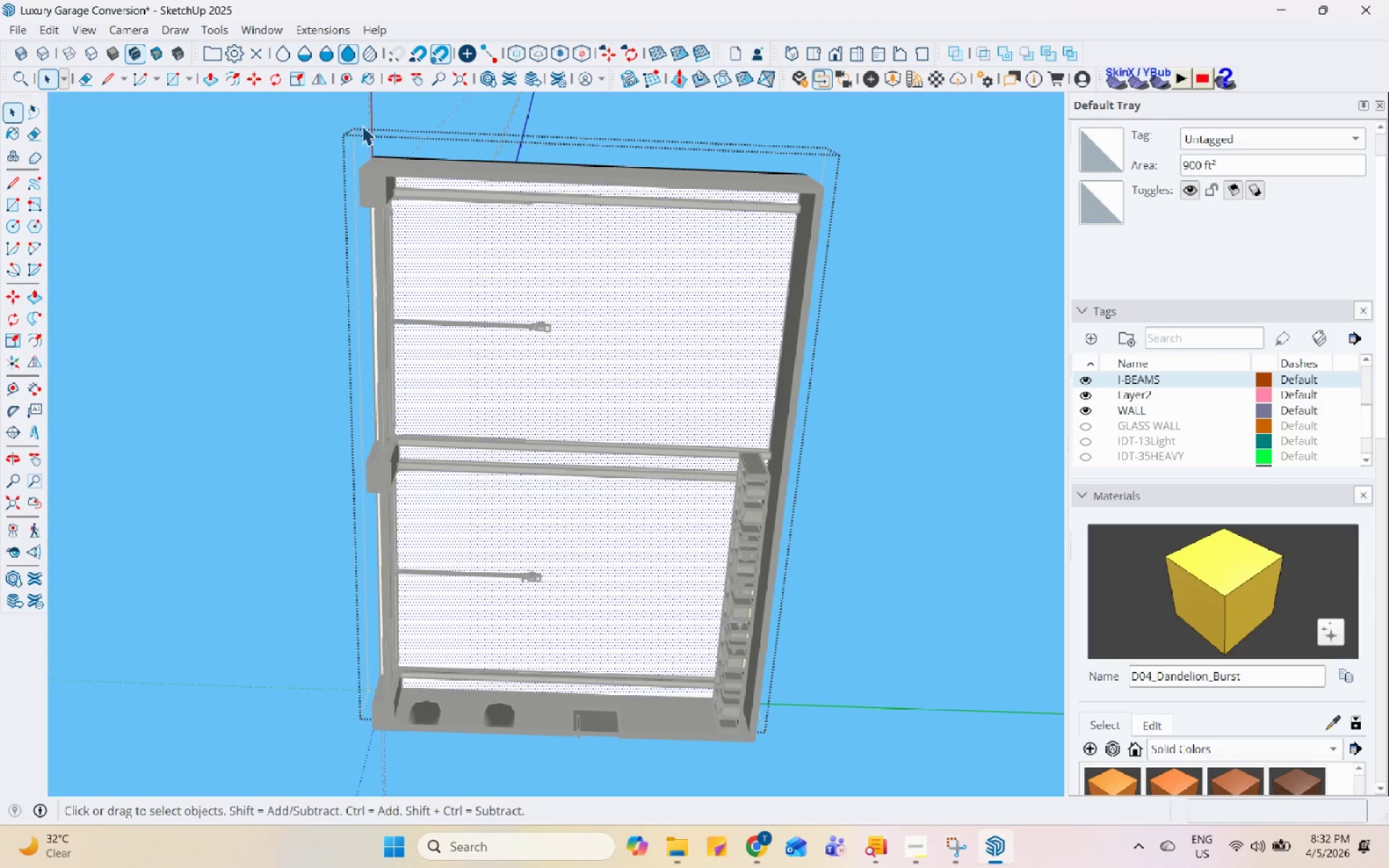 
left_click([81, 24])
 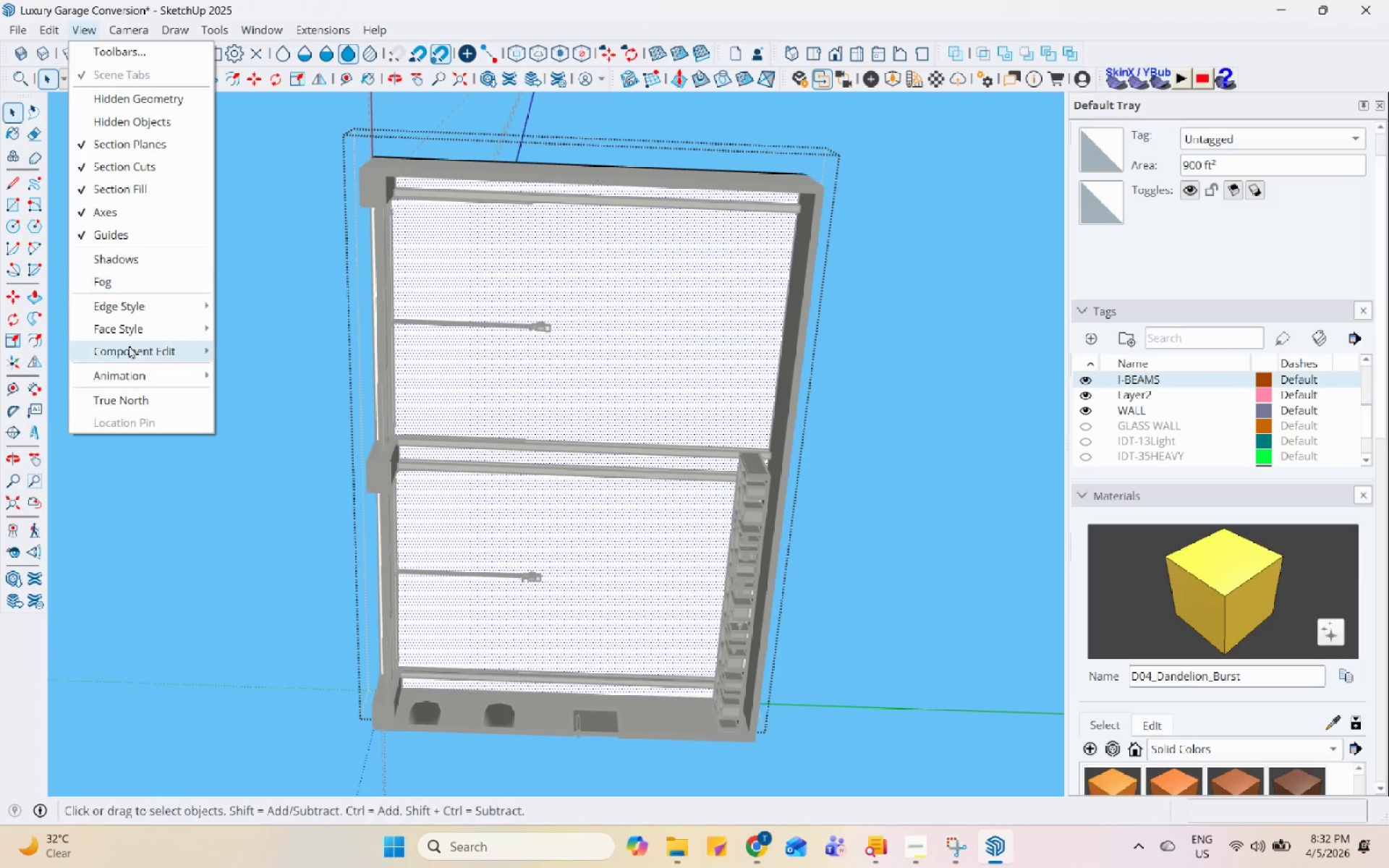 
left_click([132, 351])
 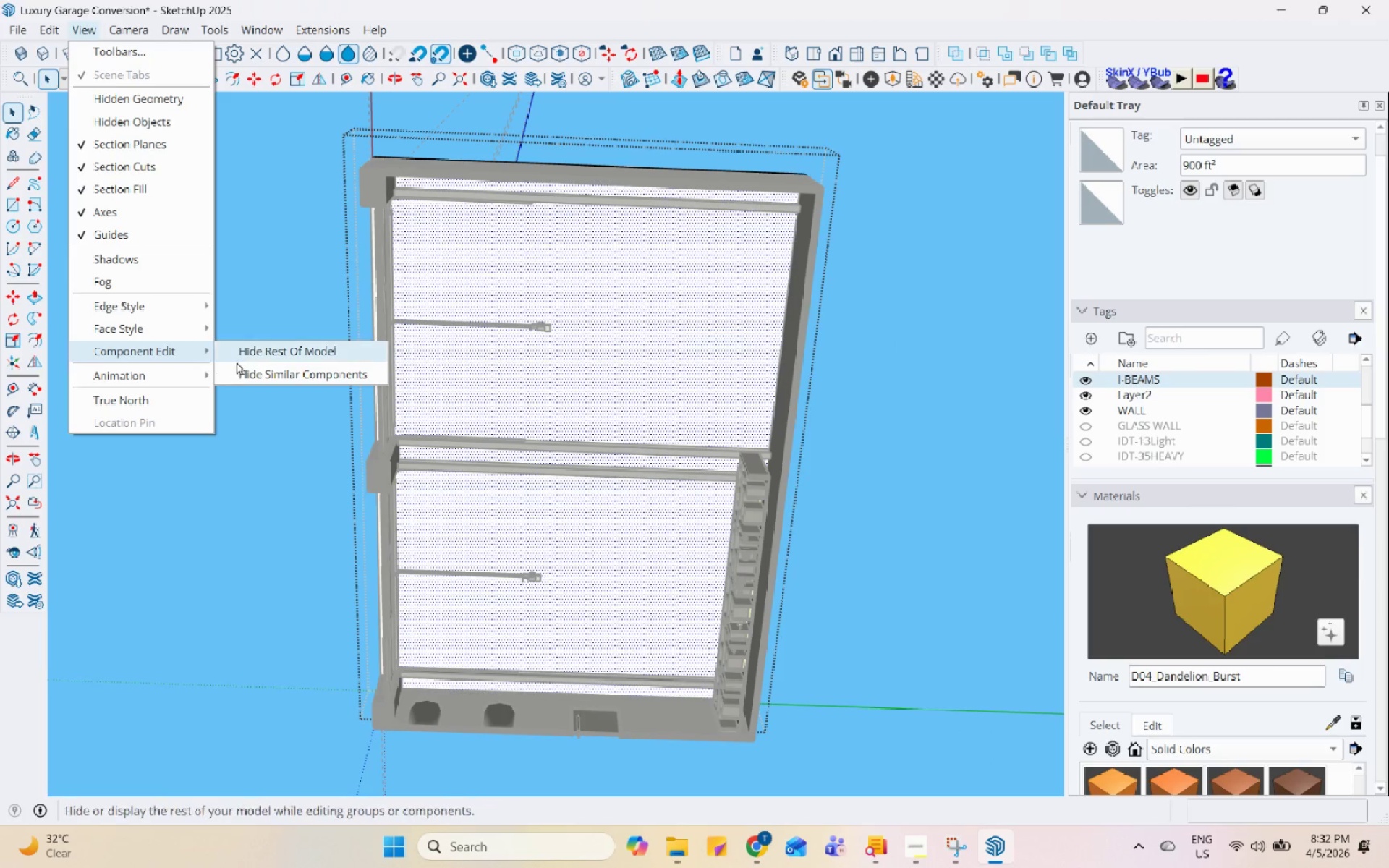 
left_click([244, 362])
 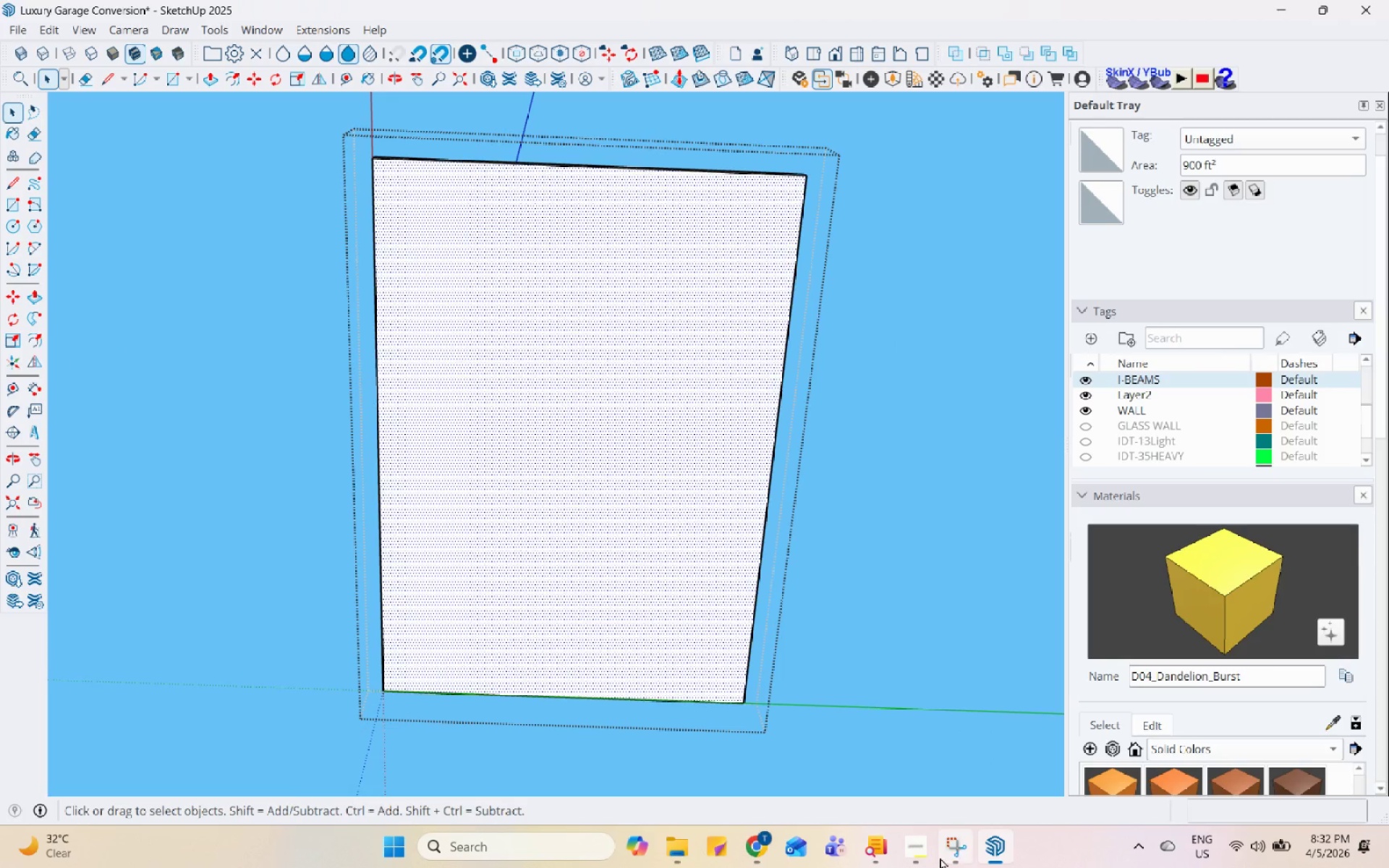 
left_click([915, 861])